 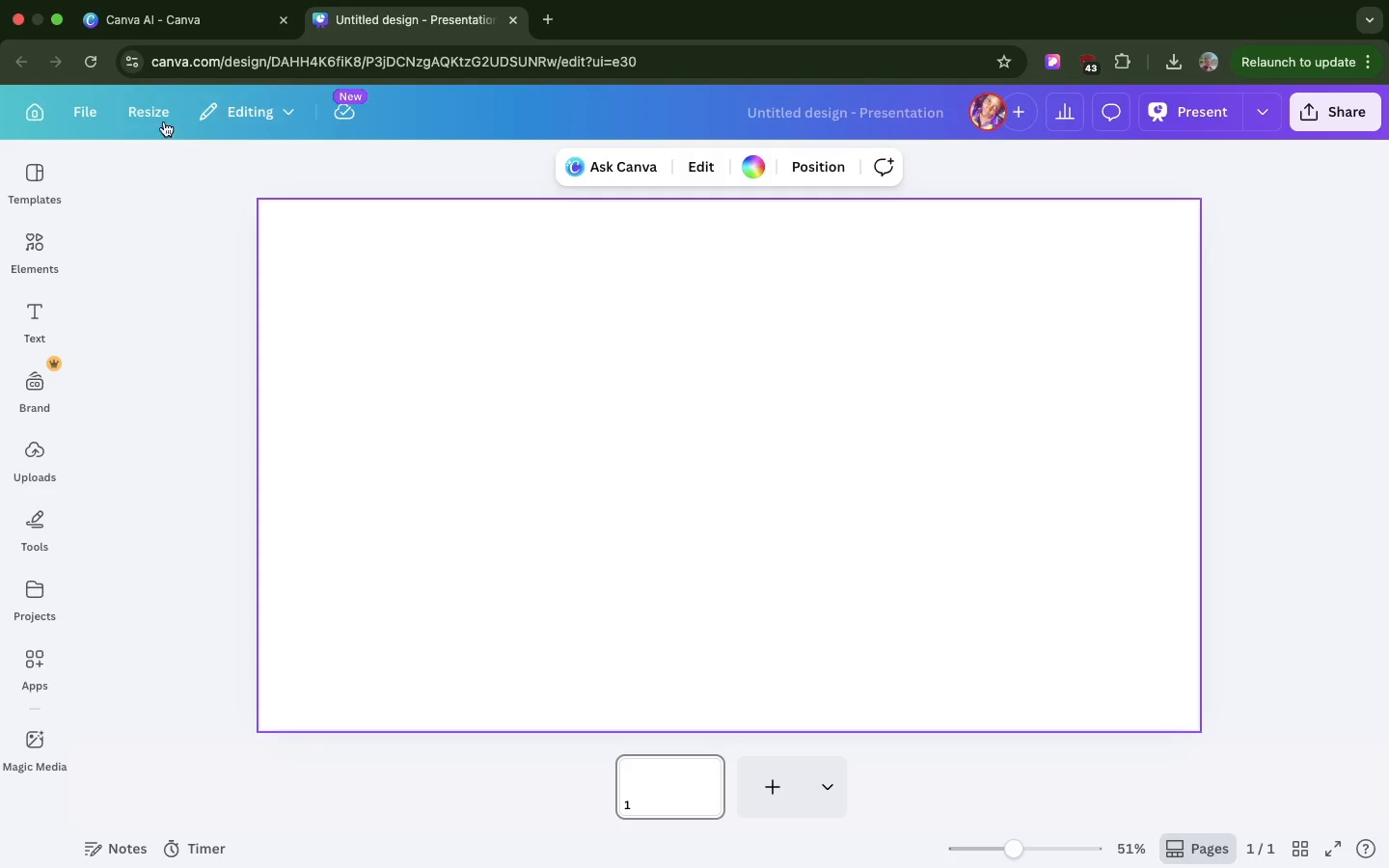 
left_click([225, 193])
 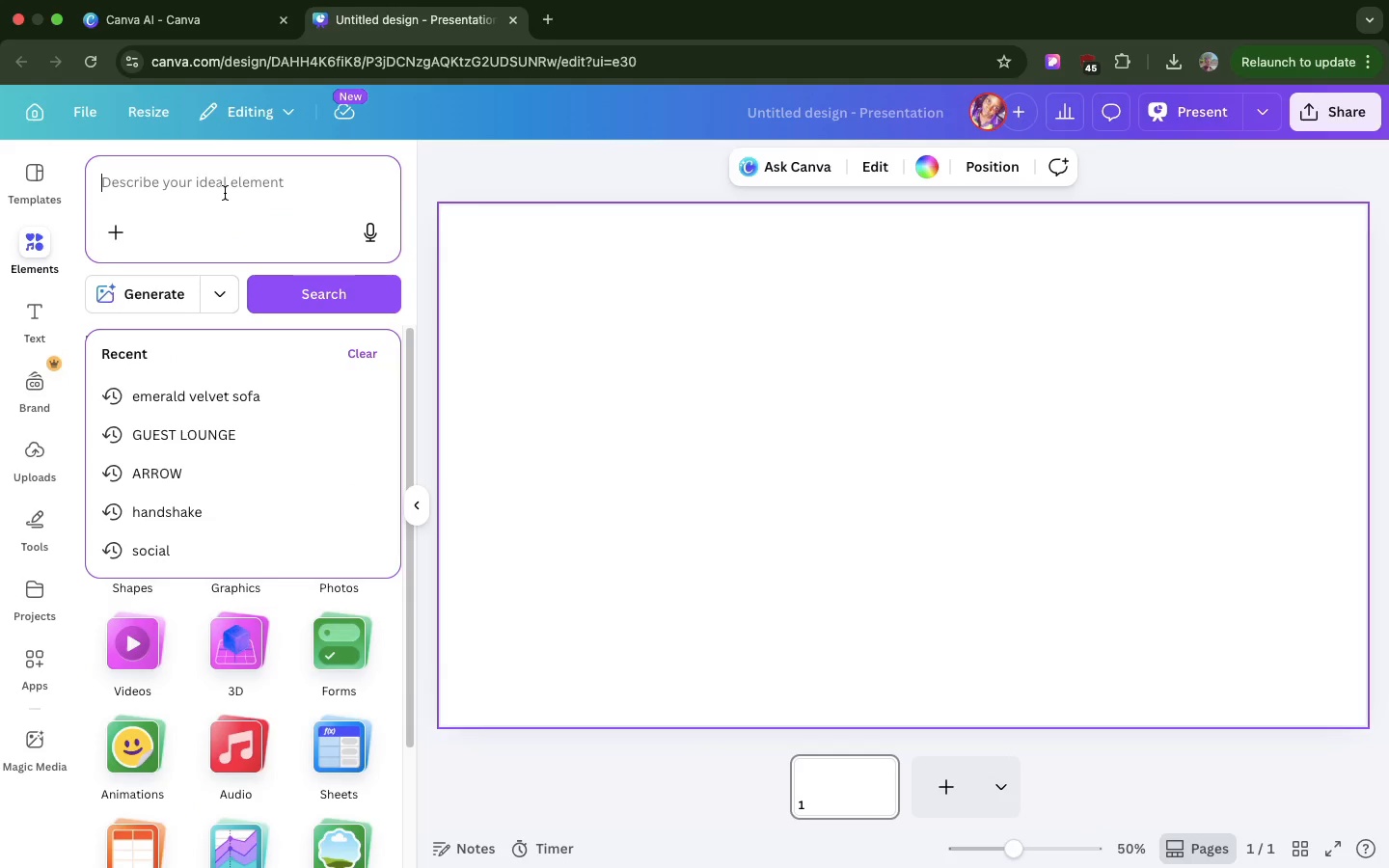 
type(athlete)
 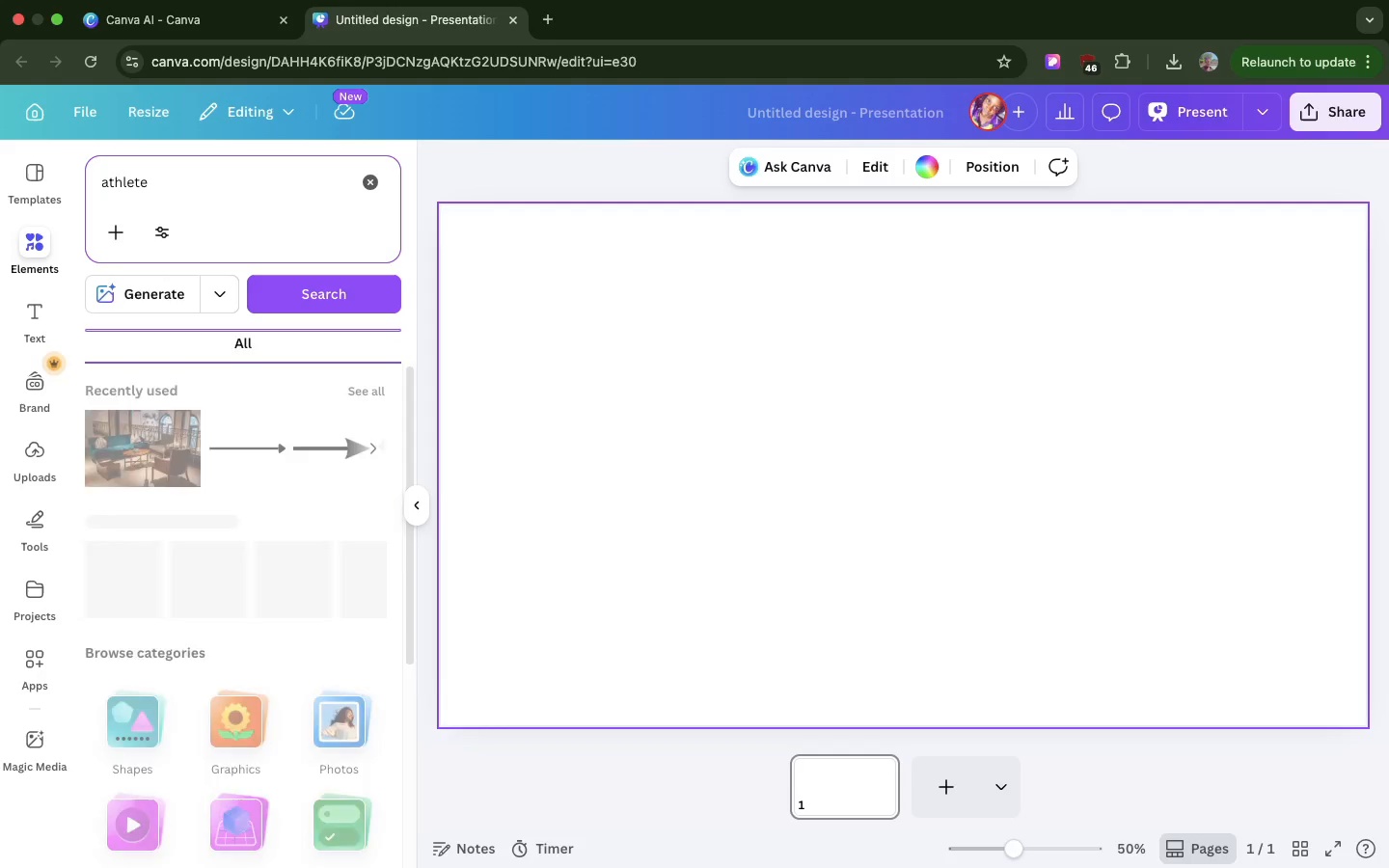 
hold_key(key=Enter, duration=0.33)
 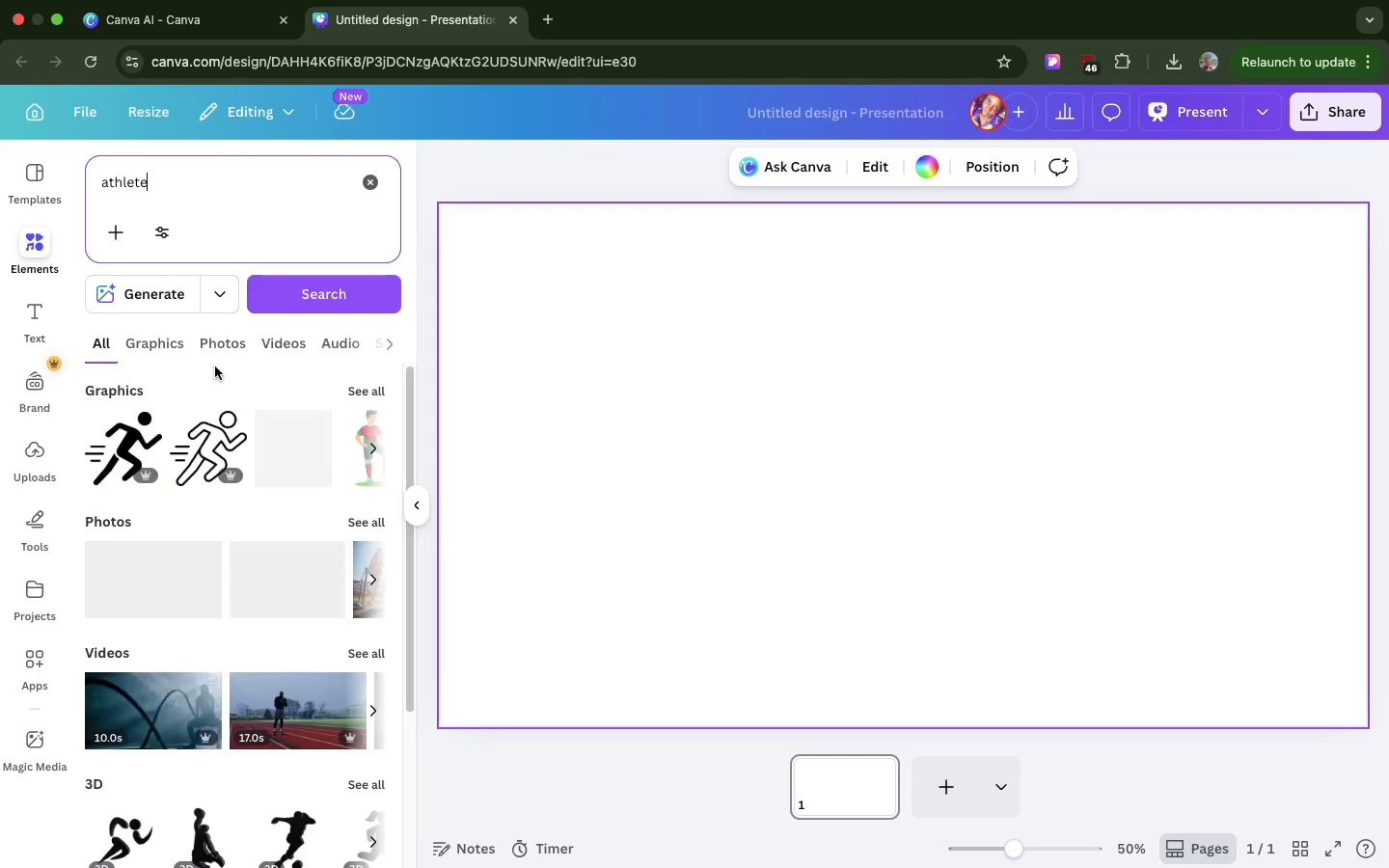 
left_click([220, 349])
 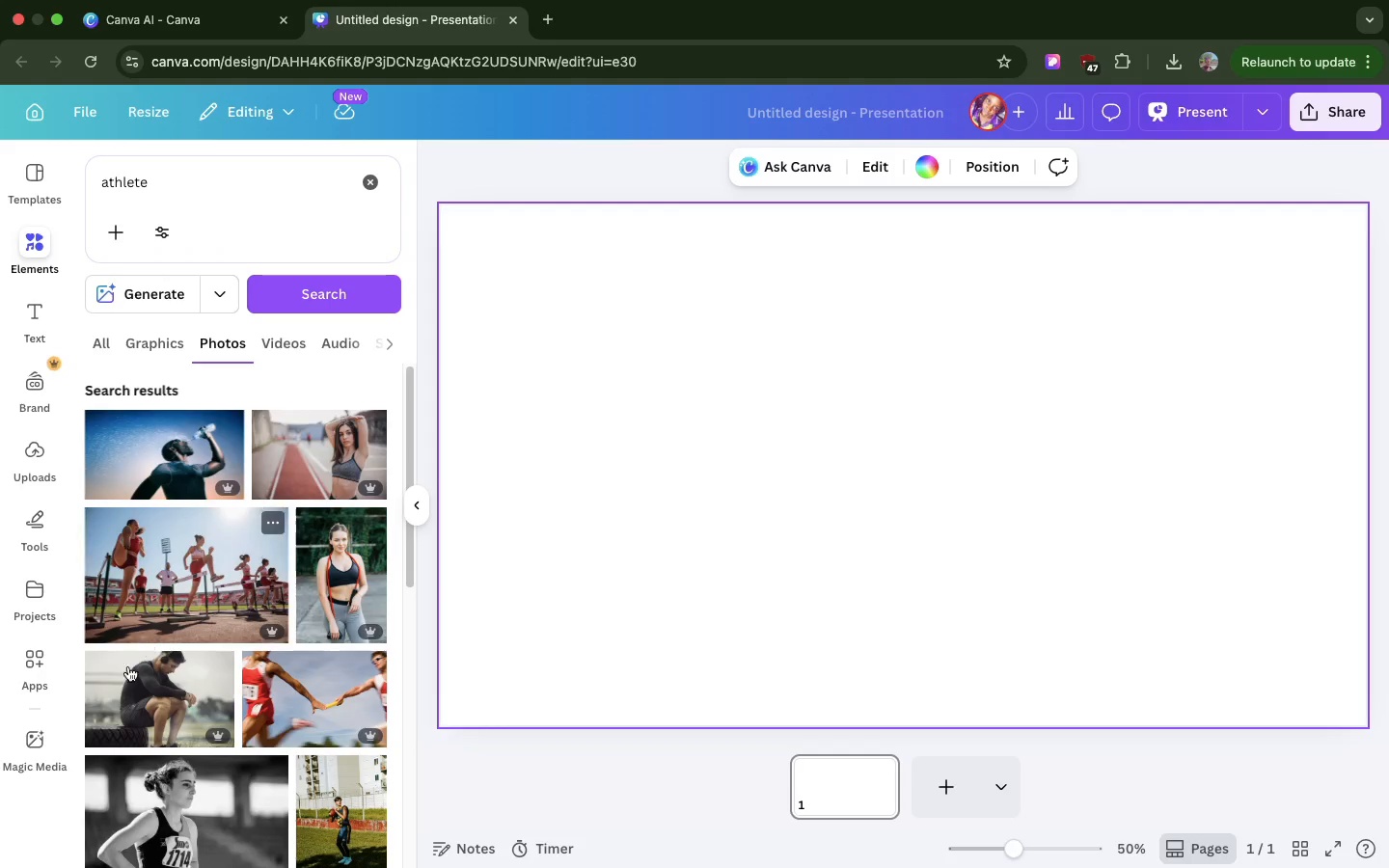 
scroll: coordinate [125, 638], scroll_direction: down, amount: 32.0
 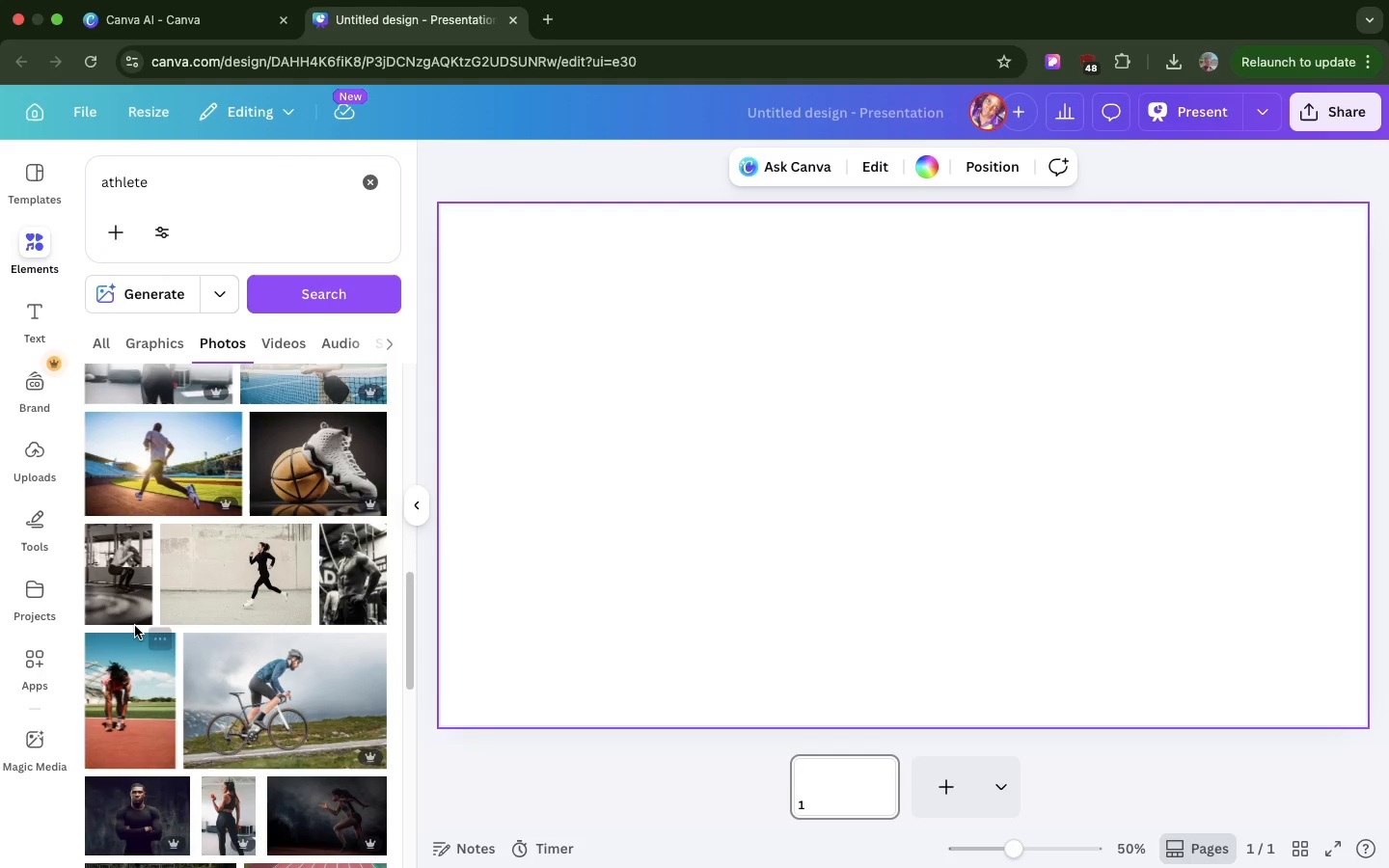 
scroll: coordinate [137, 616], scroll_direction: down, amount: 34.0
 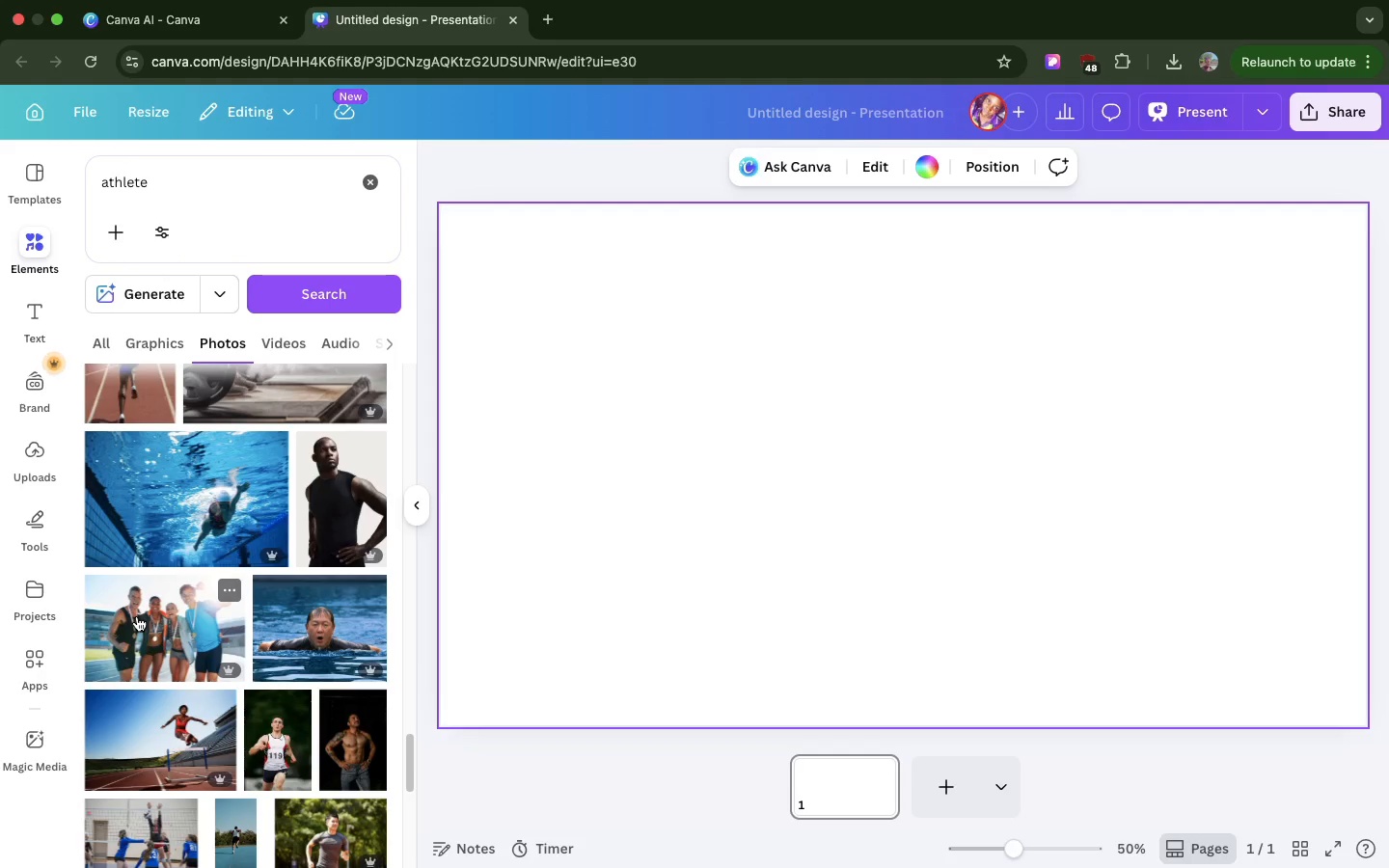 
scroll: coordinate [135, 615], scroll_direction: down, amount: 5.0
 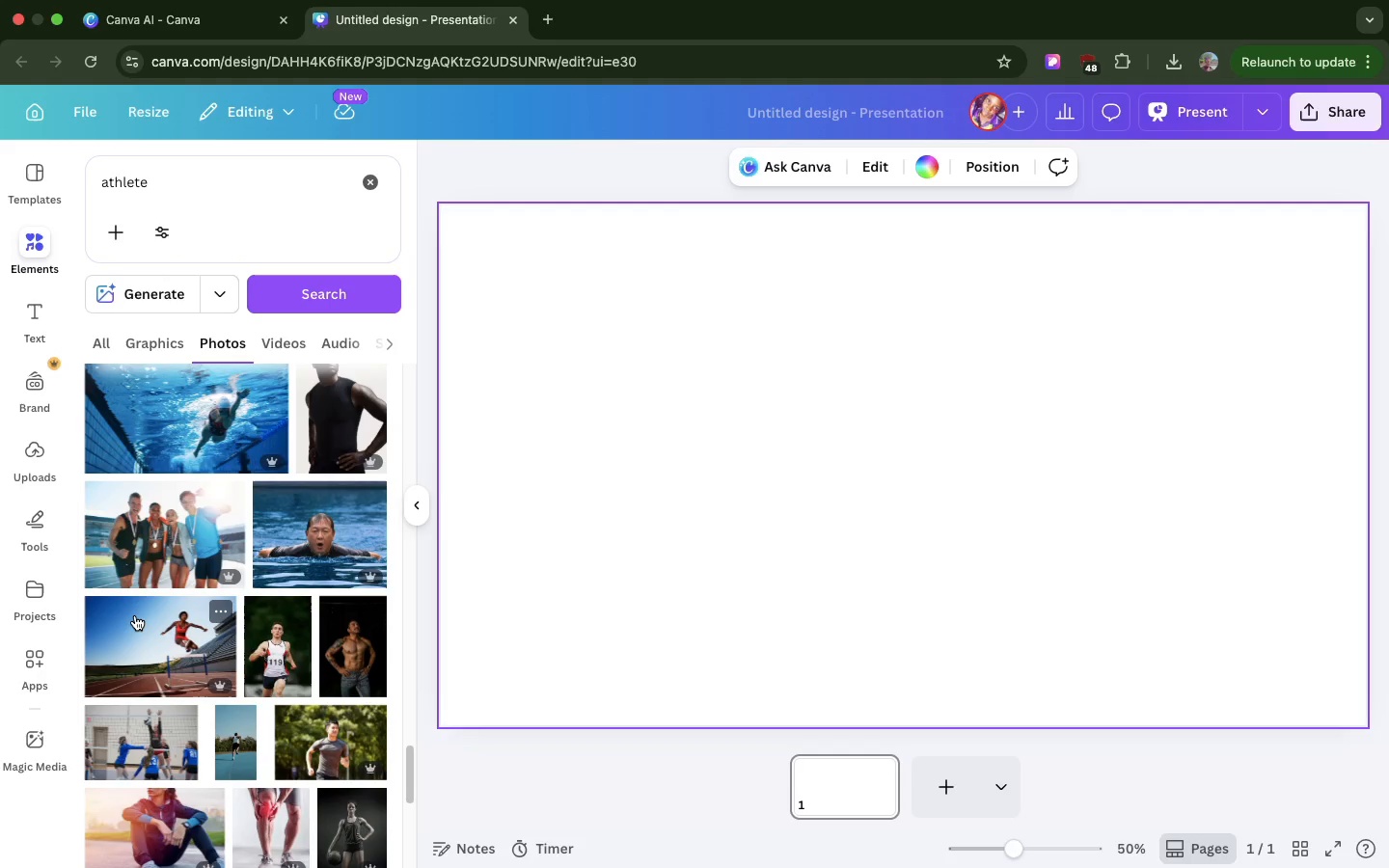 
left_click_drag(start_coordinate=[135, 615], to_coordinate=[235, 611])
 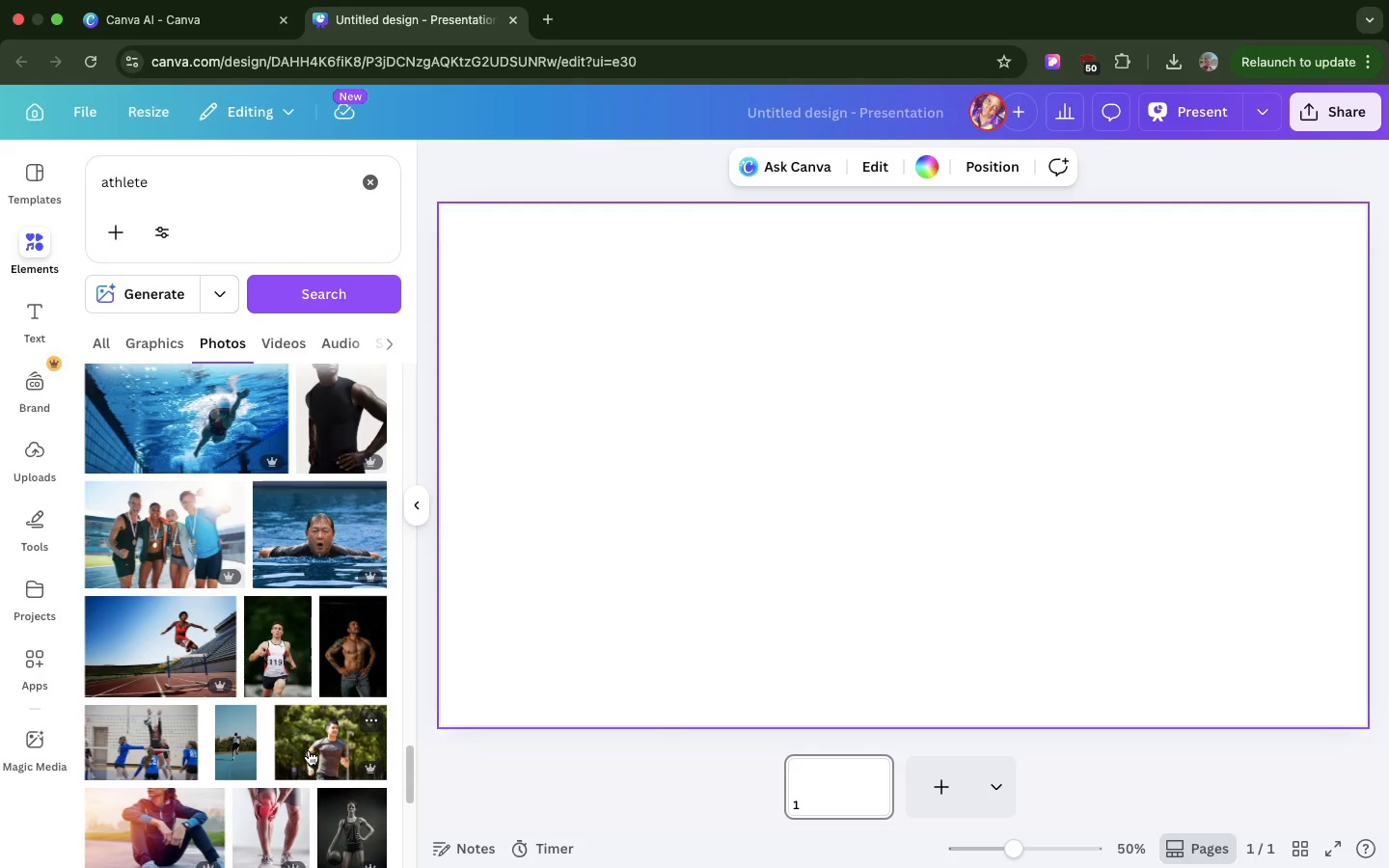 
left_click_drag(start_coordinate=[309, 750], to_coordinate=[454, 619])
 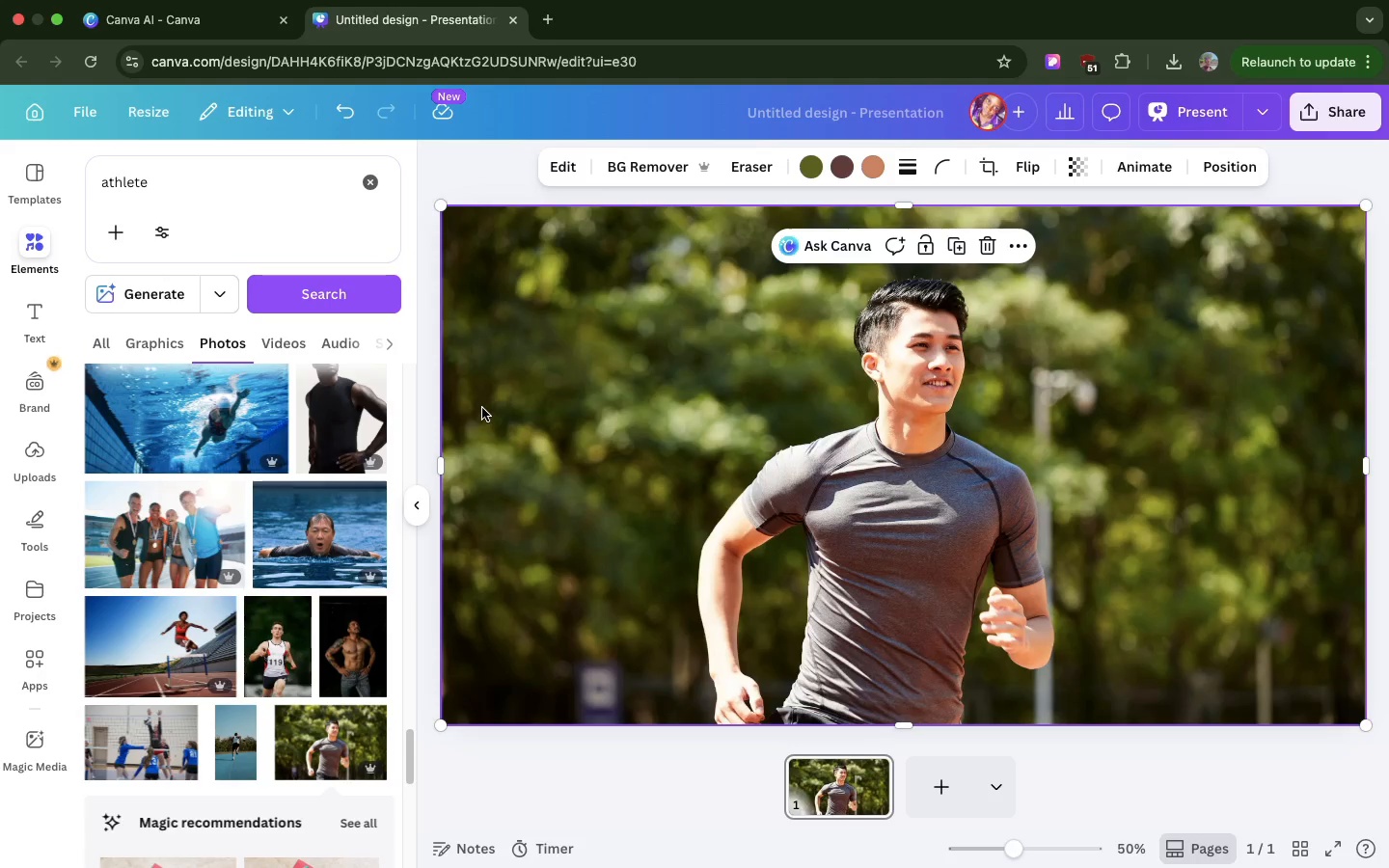 
wait(6.66)
 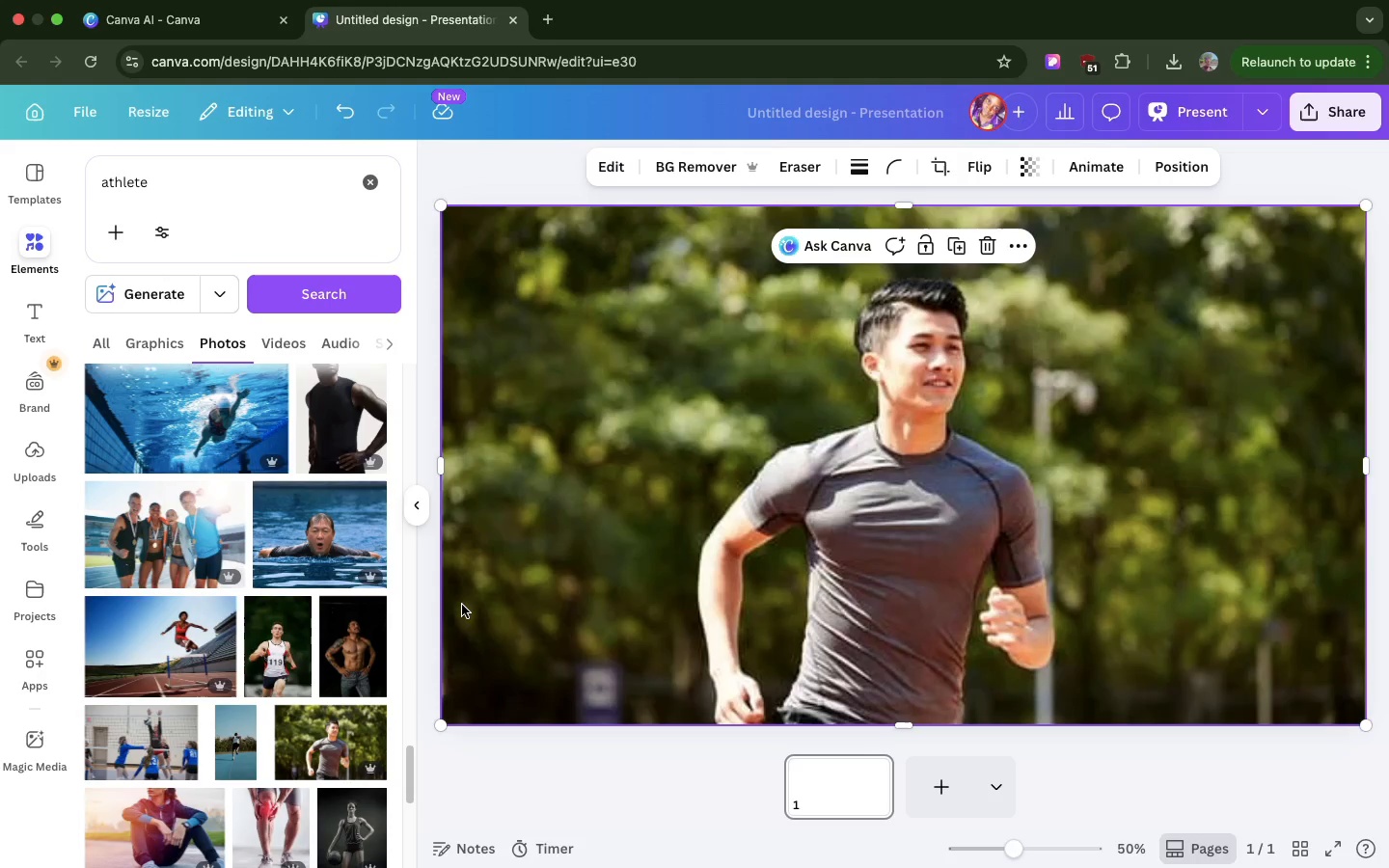 
key(R)
 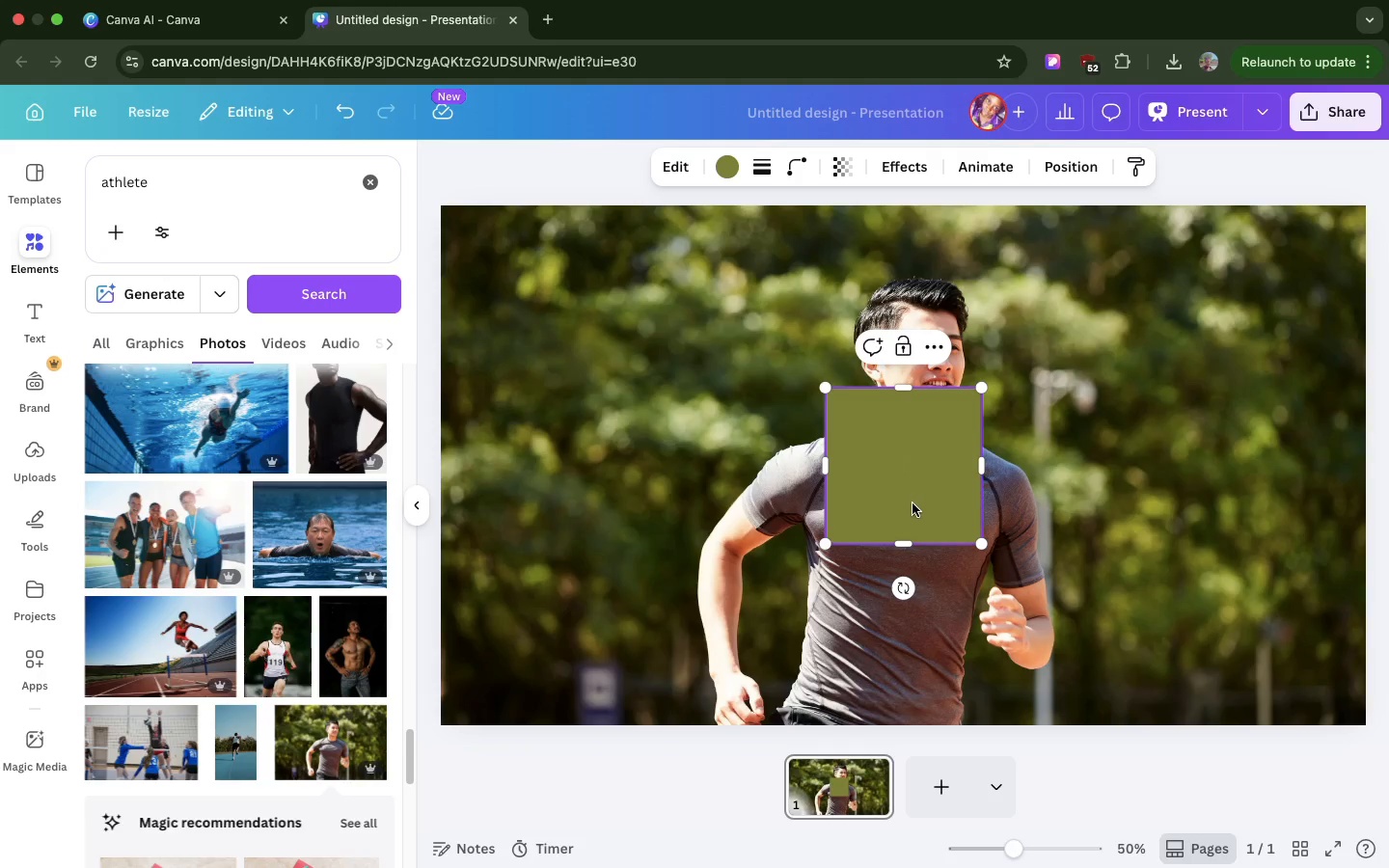 
left_click_drag(start_coordinate=[912, 505], to_coordinate=[528, 329])
 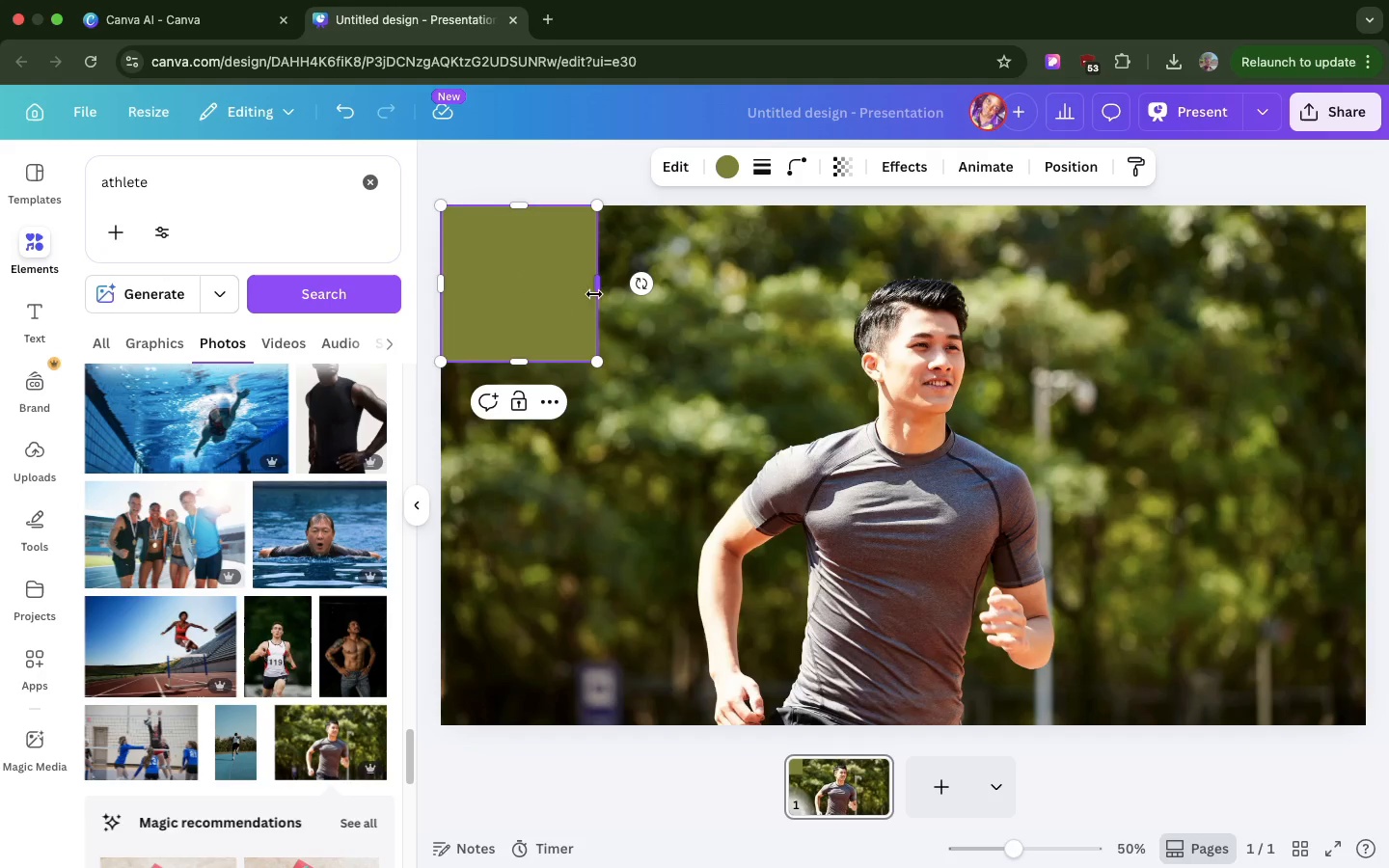 
left_click_drag(start_coordinate=[594, 294], to_coordinate=[1388, 514])
 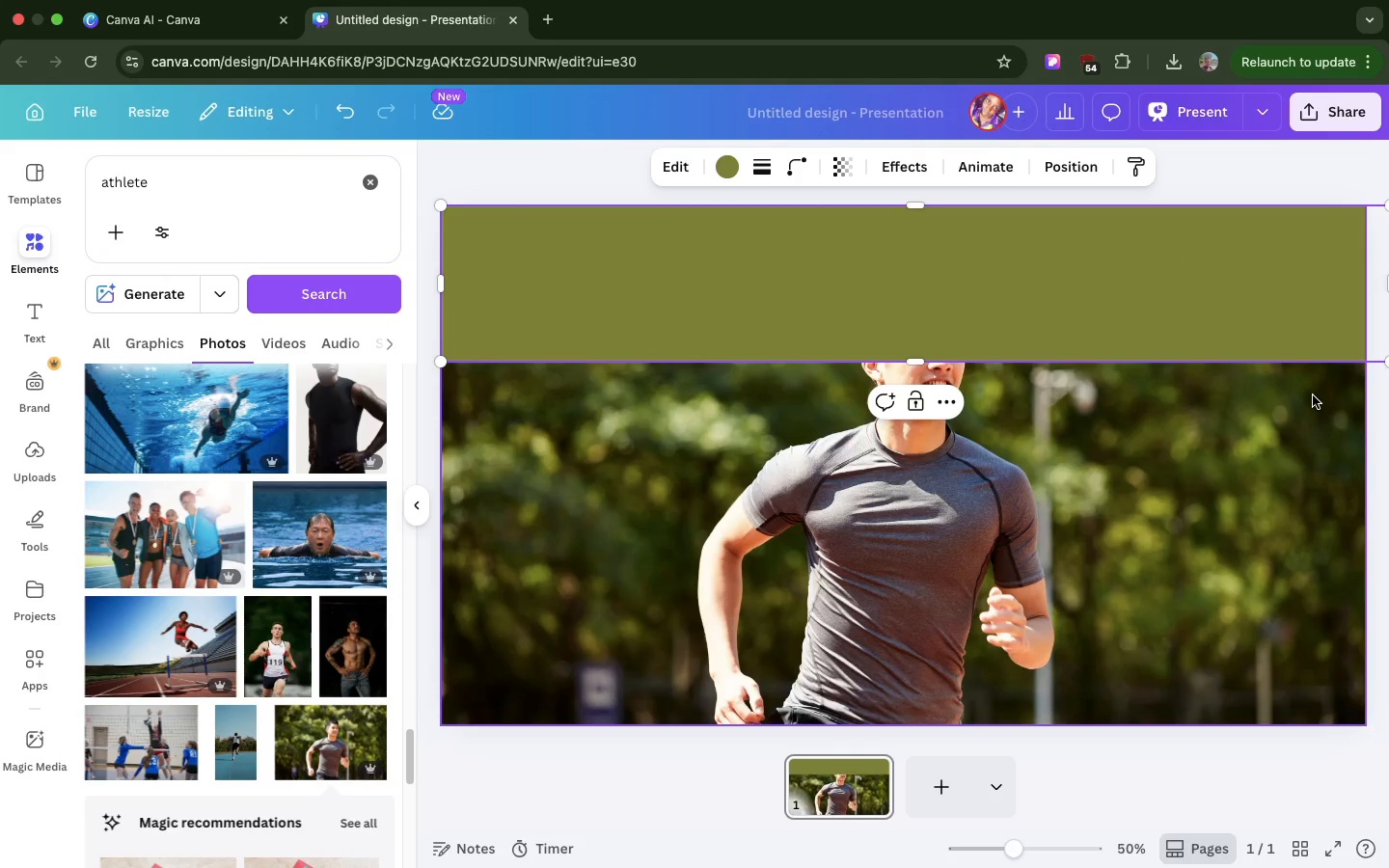 
scroll: coordinate [1313, 395], scroll_direction: down, amount: 9.0
 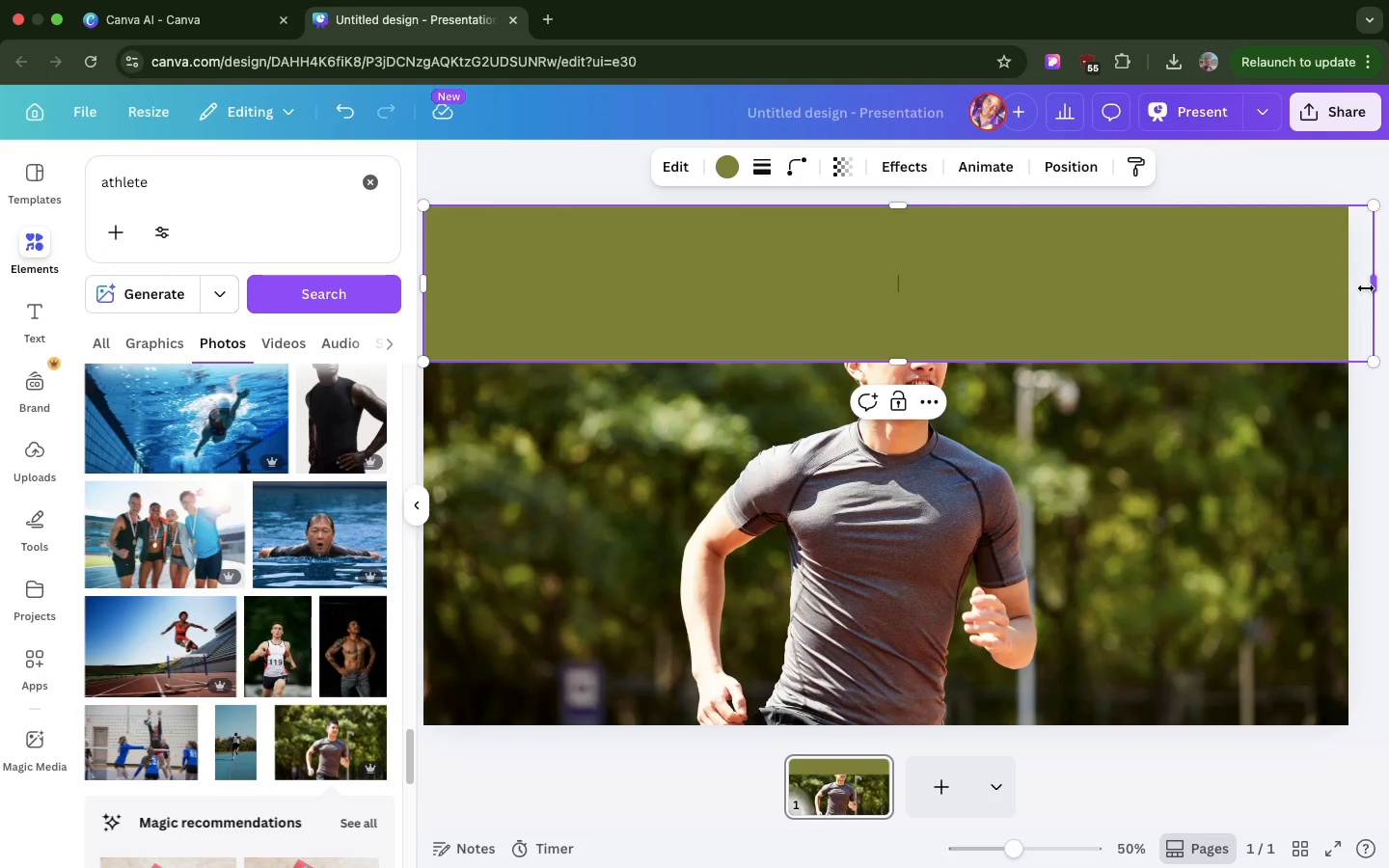 
left_click_drag(start_coordinate=[1366, 288], to_coordinate=[1357, 287])
 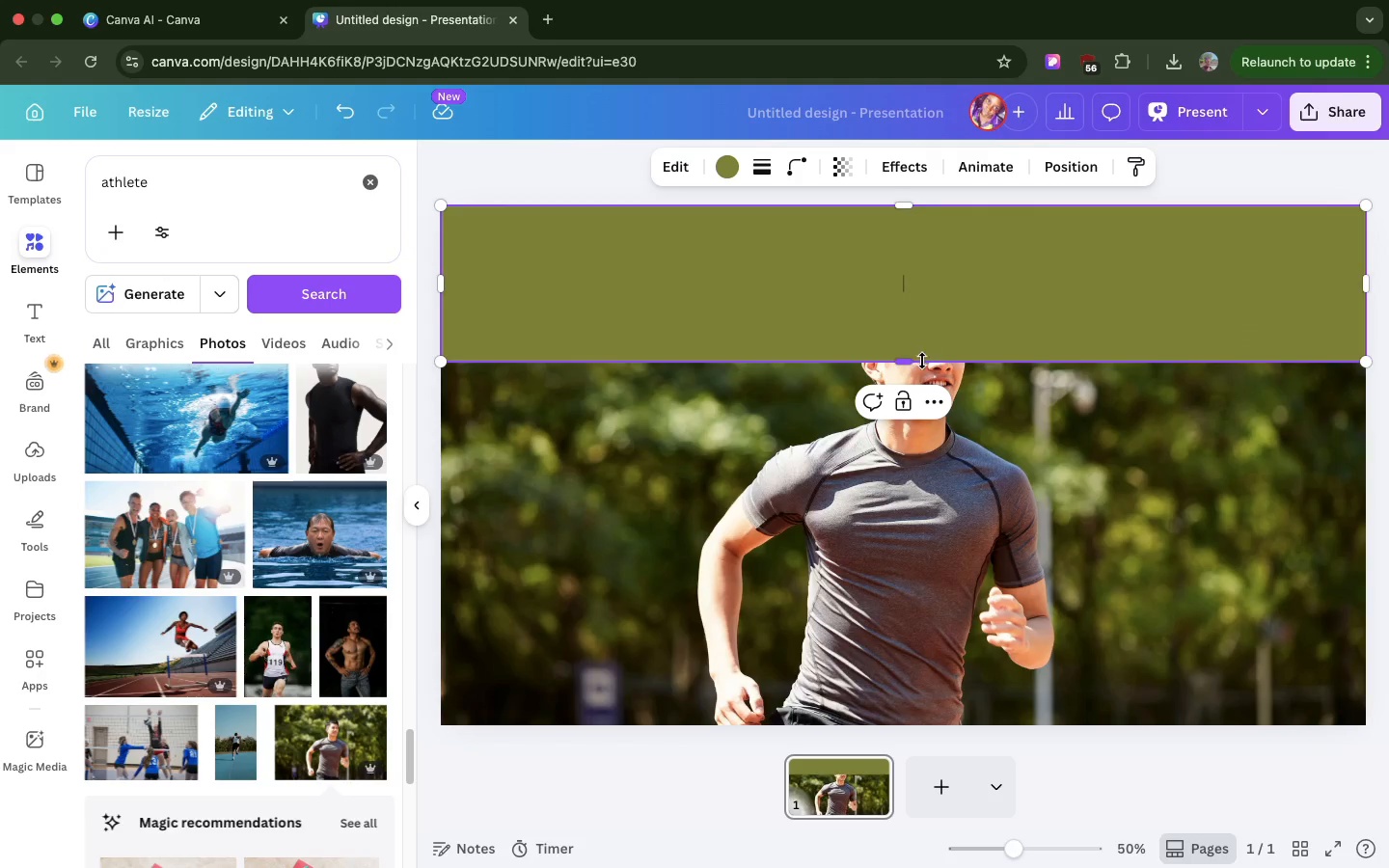 
left_click_drag(start_coordinate=[918, 364], to_coordinate=[838, 732])
 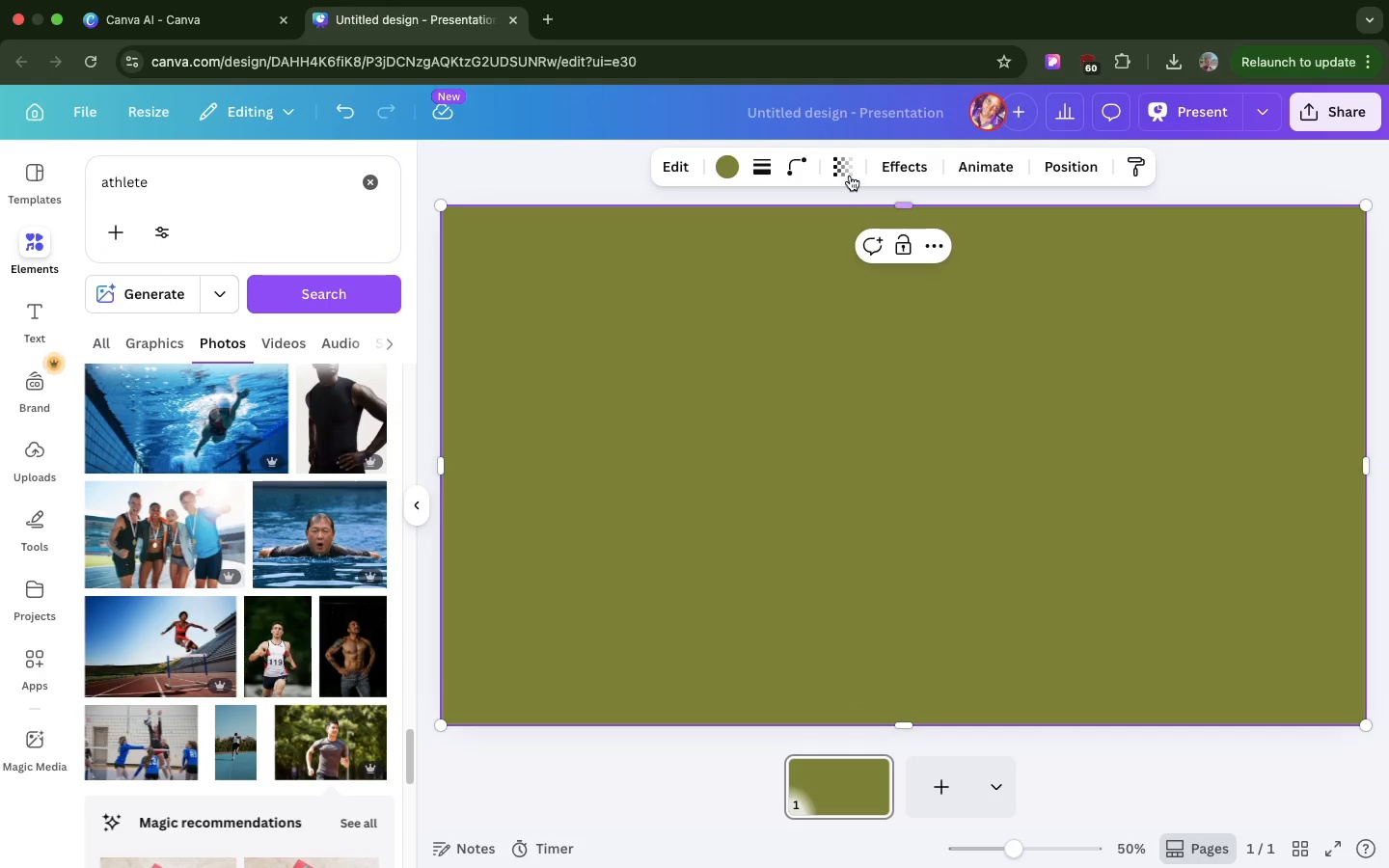 
mouse_move([843, 208])
 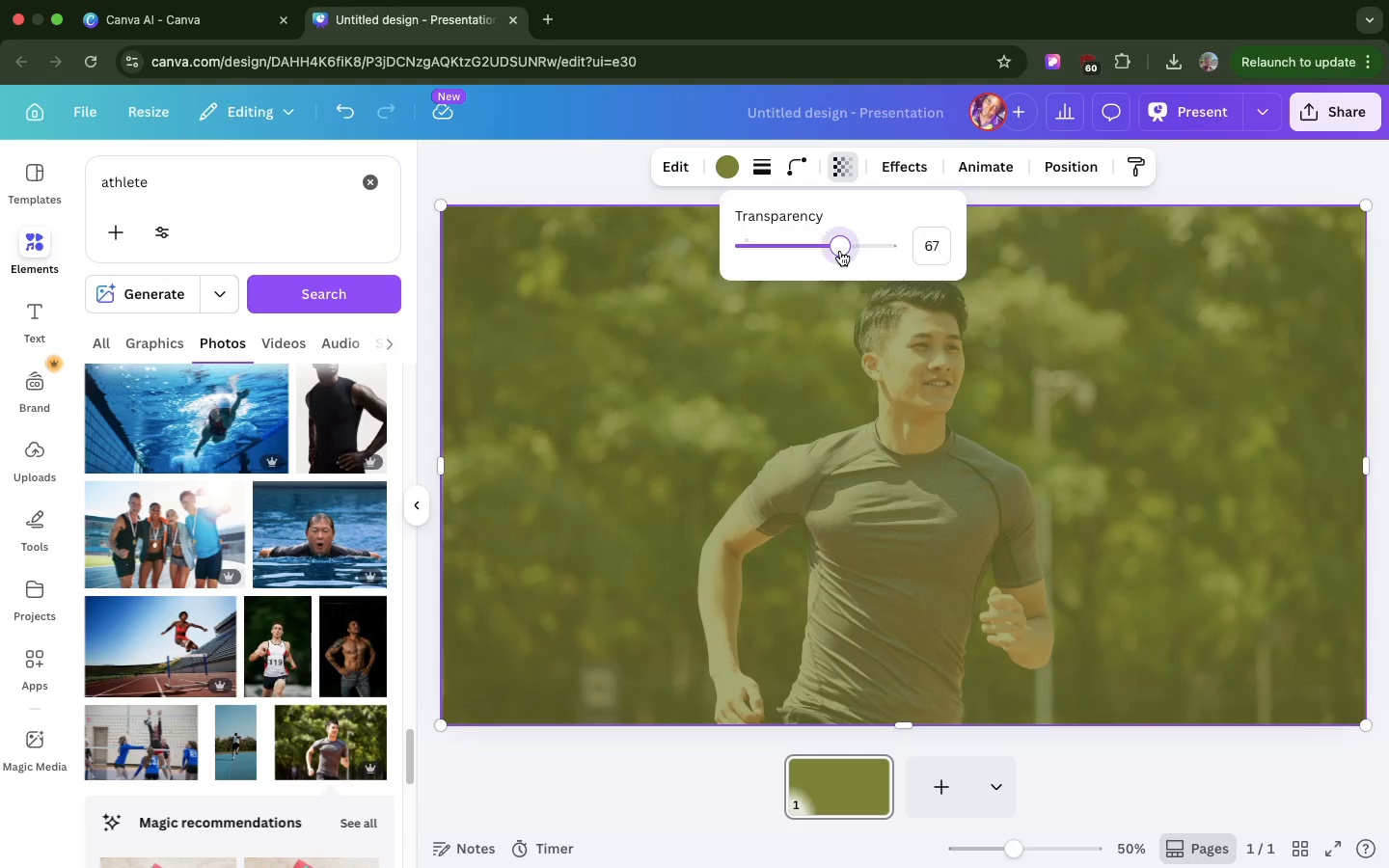 
left_click([840, 251])
 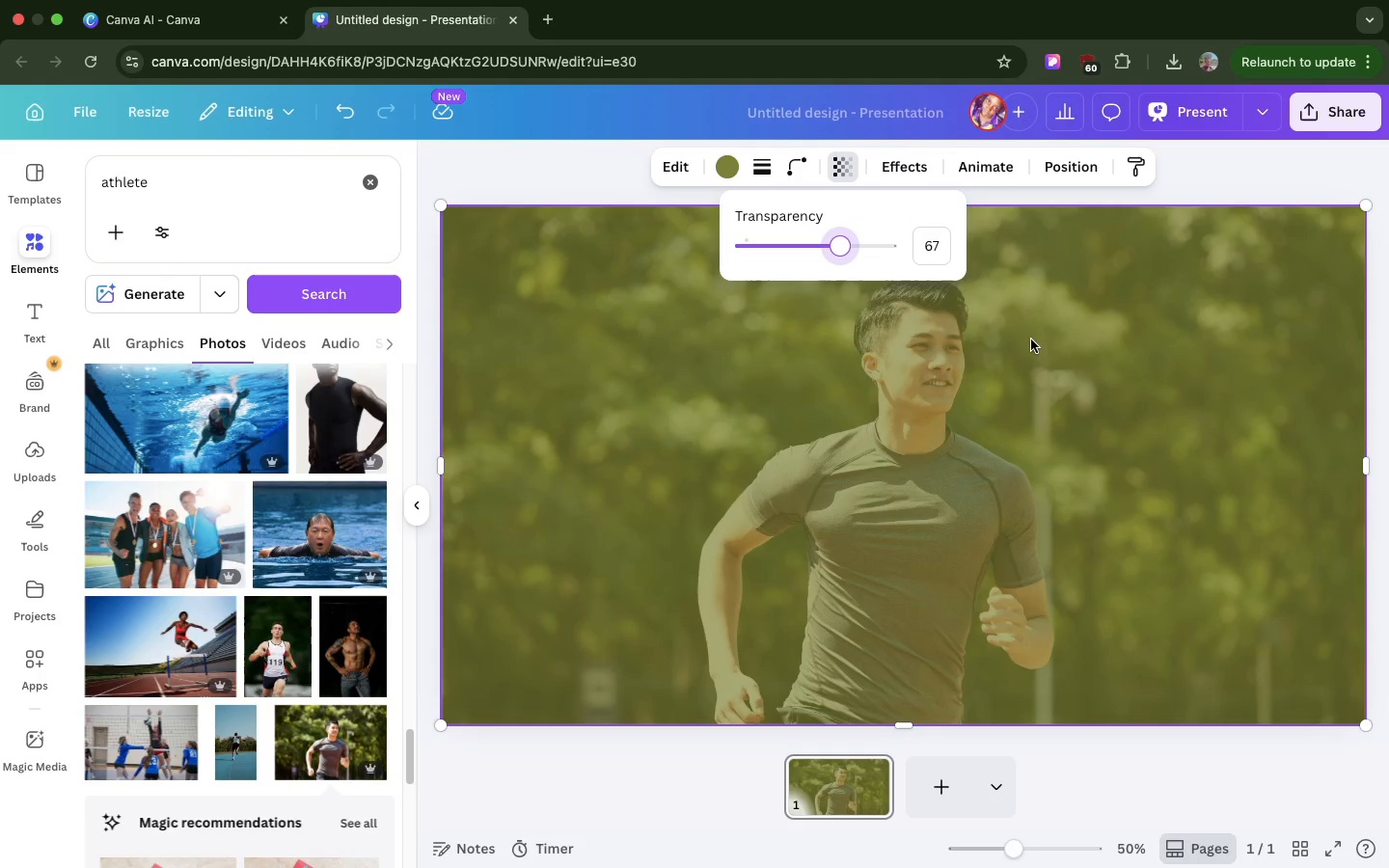 
left_click([1031, 339])
 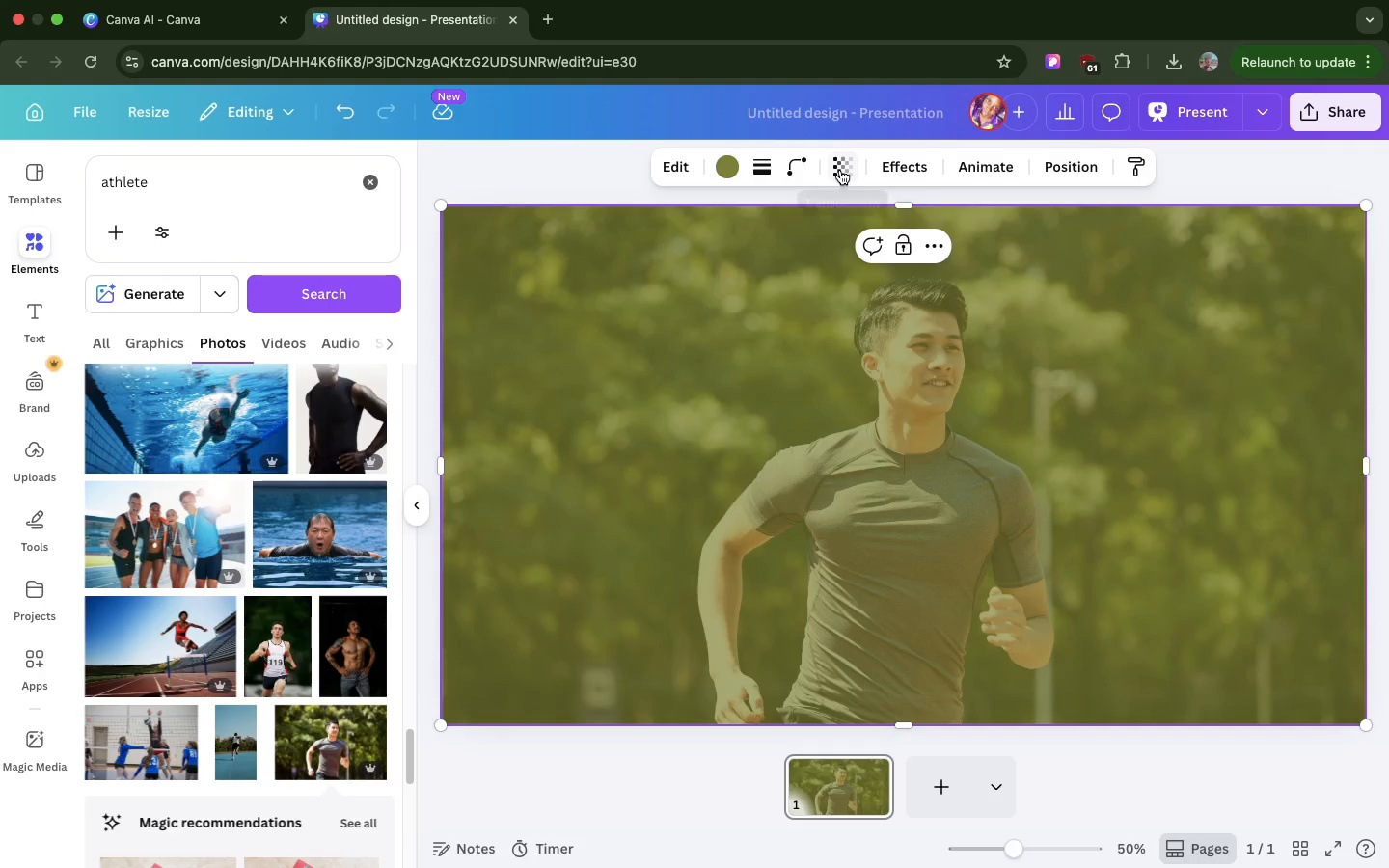 
left_click([841, 169])
 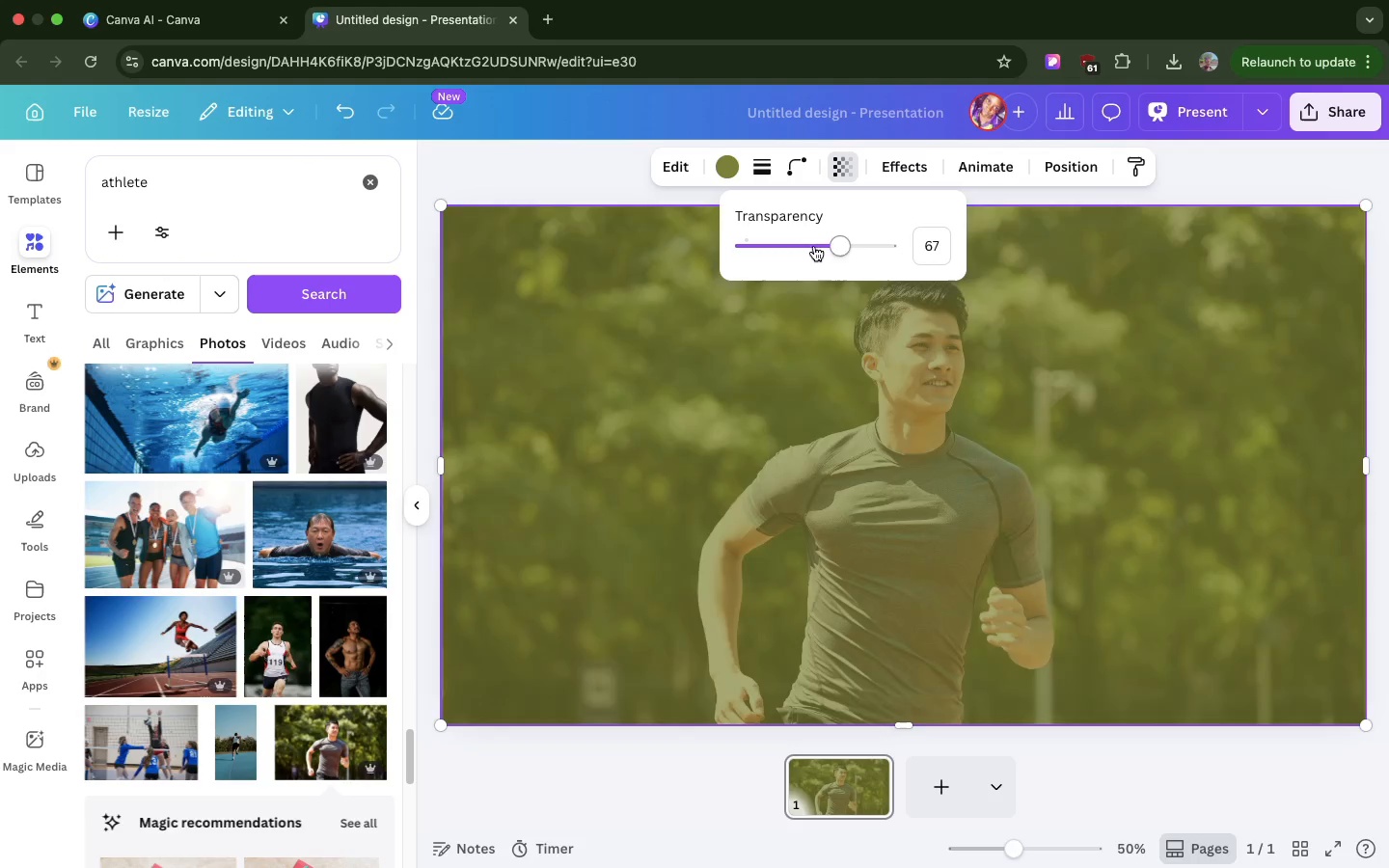 
left_click([814, 246])
 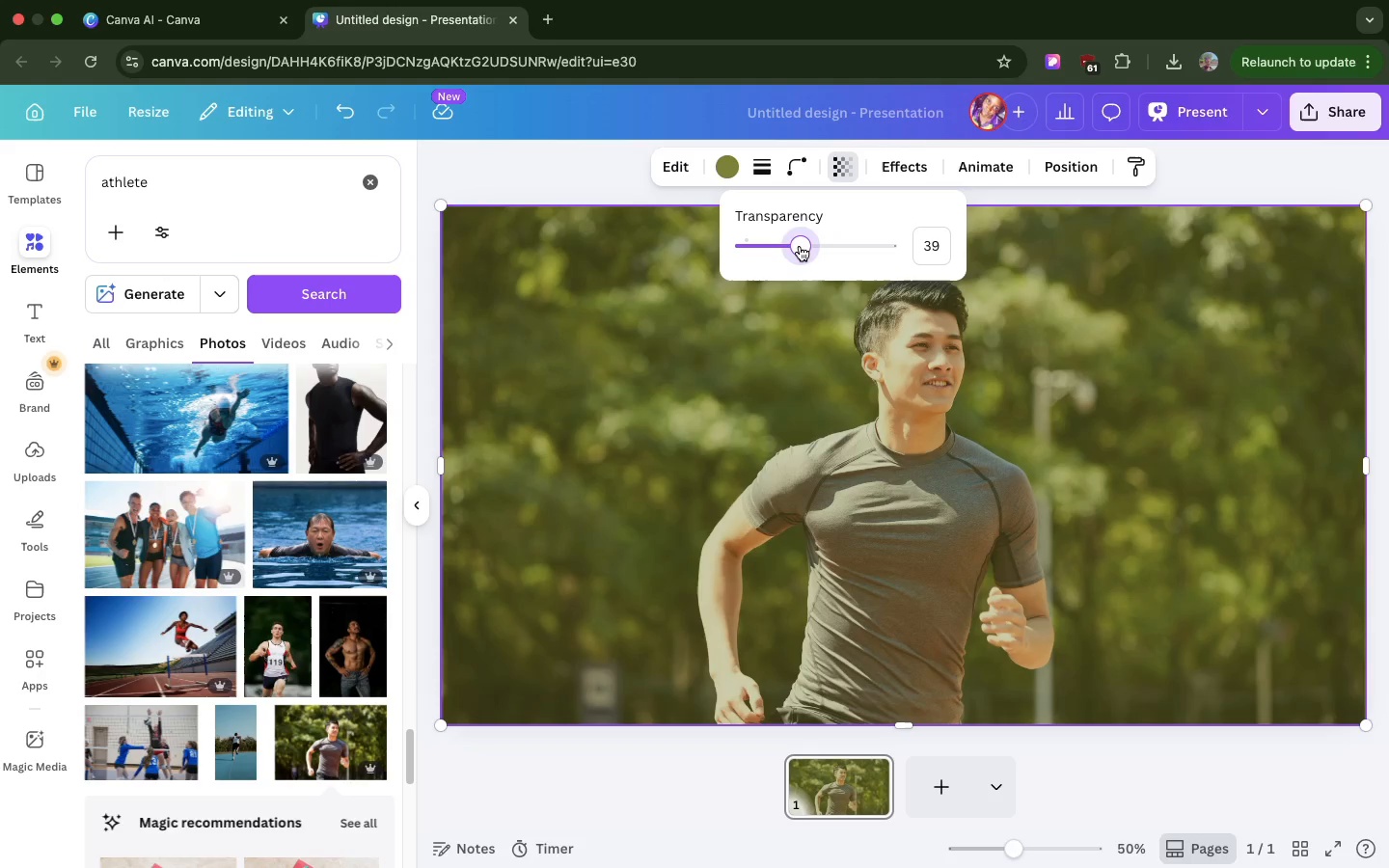 
left_click([800, 246])
 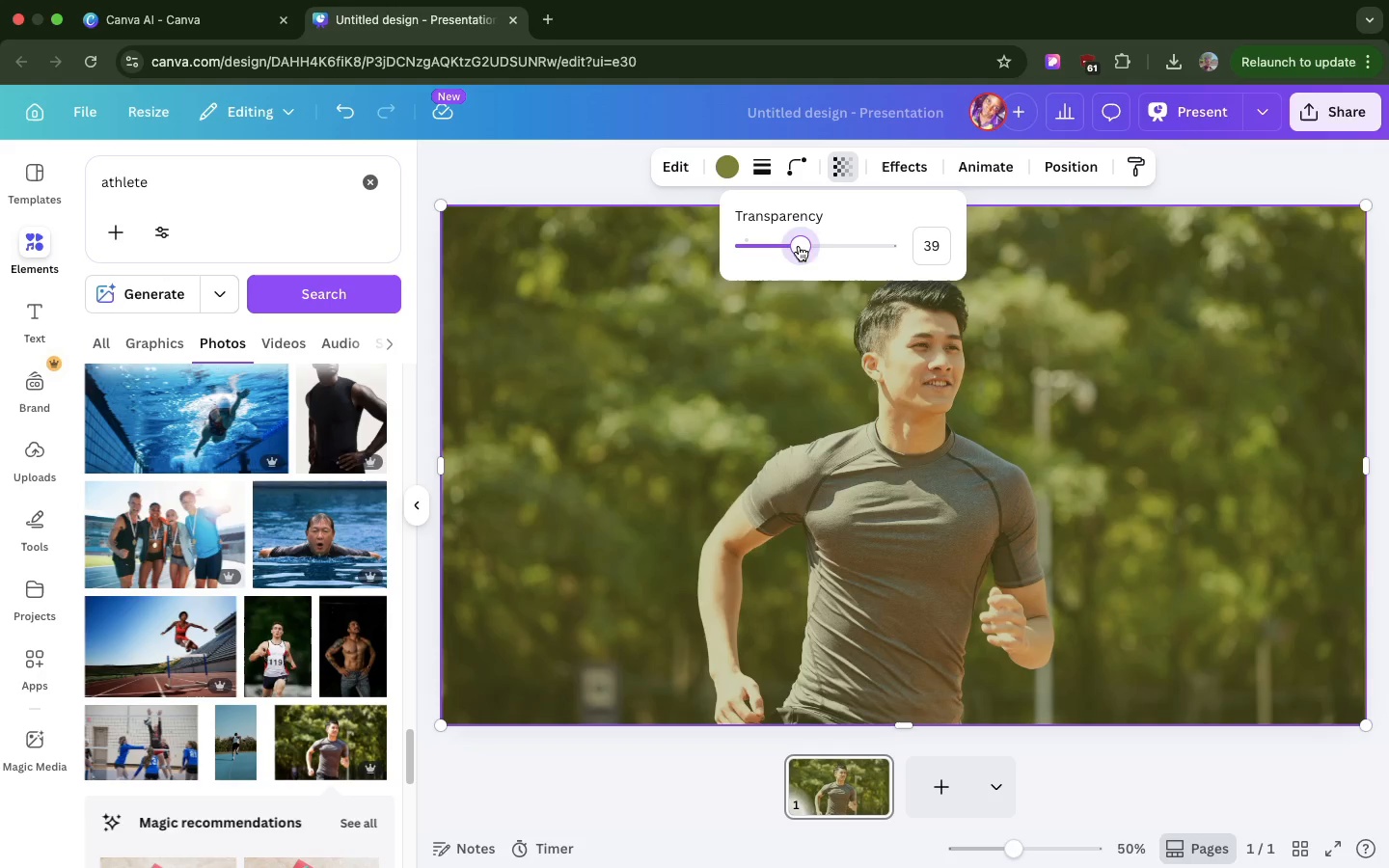 
left_click([800, 246])
 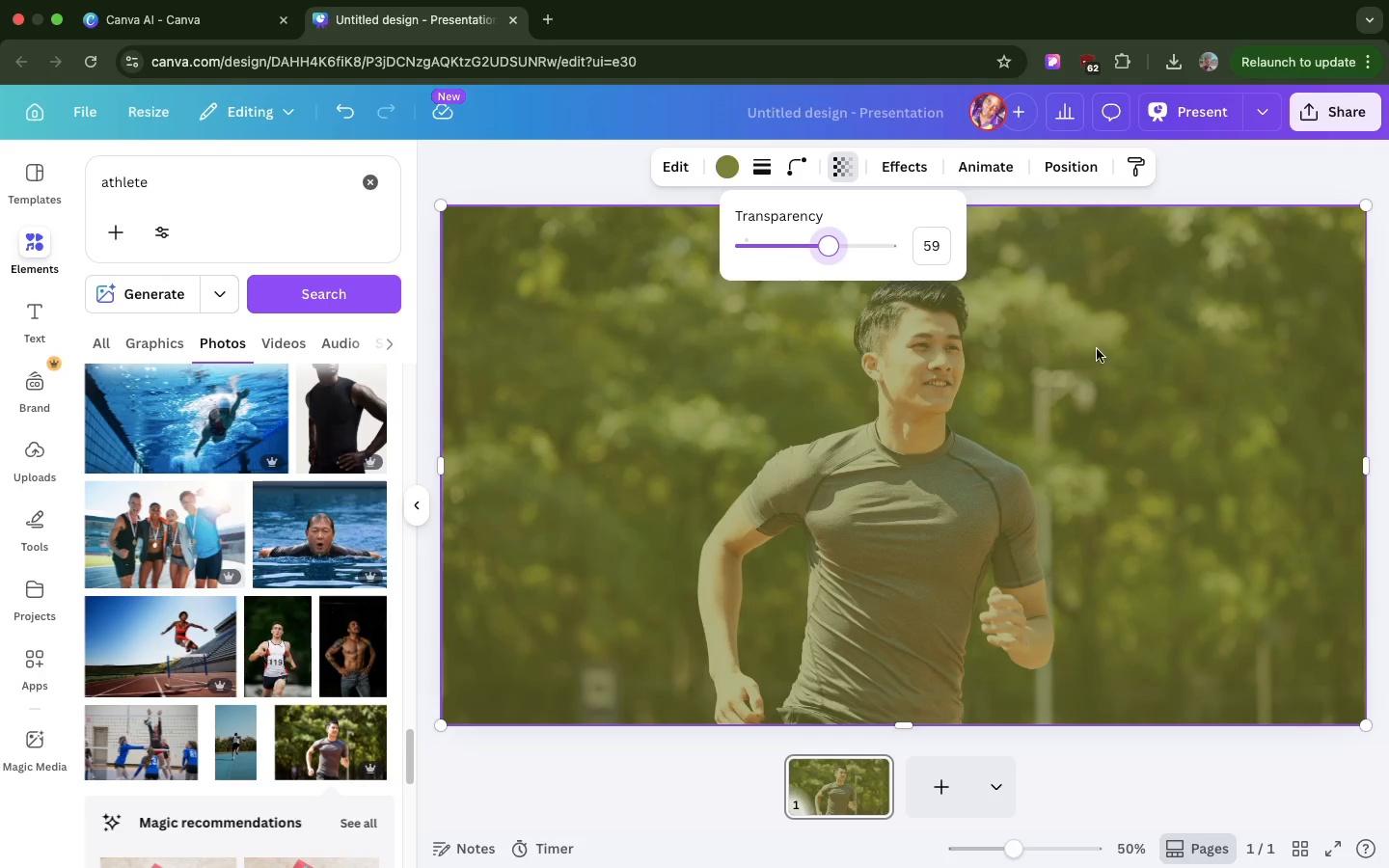 
left_click([1103, 365])
 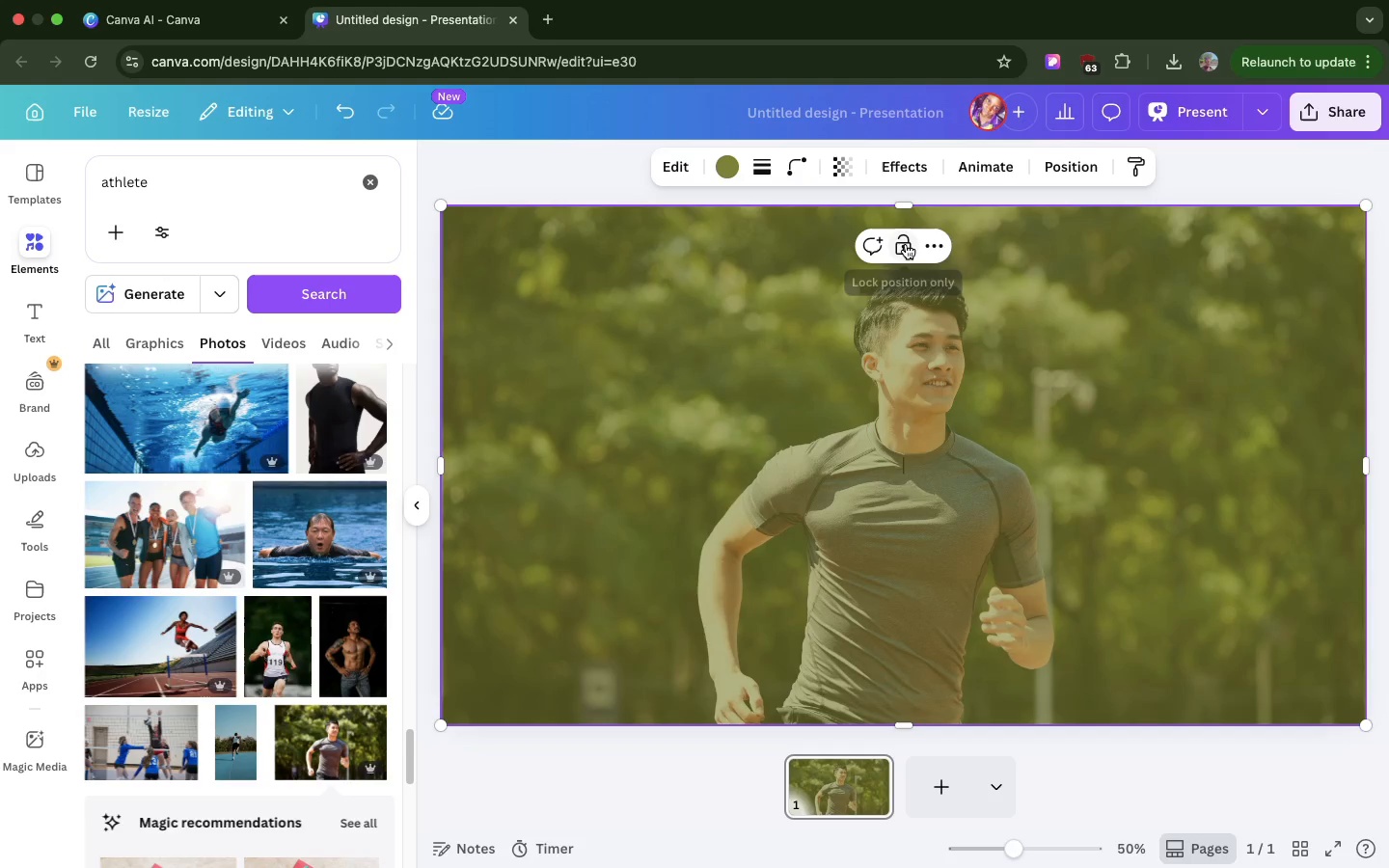 
left_click([906, 244])
 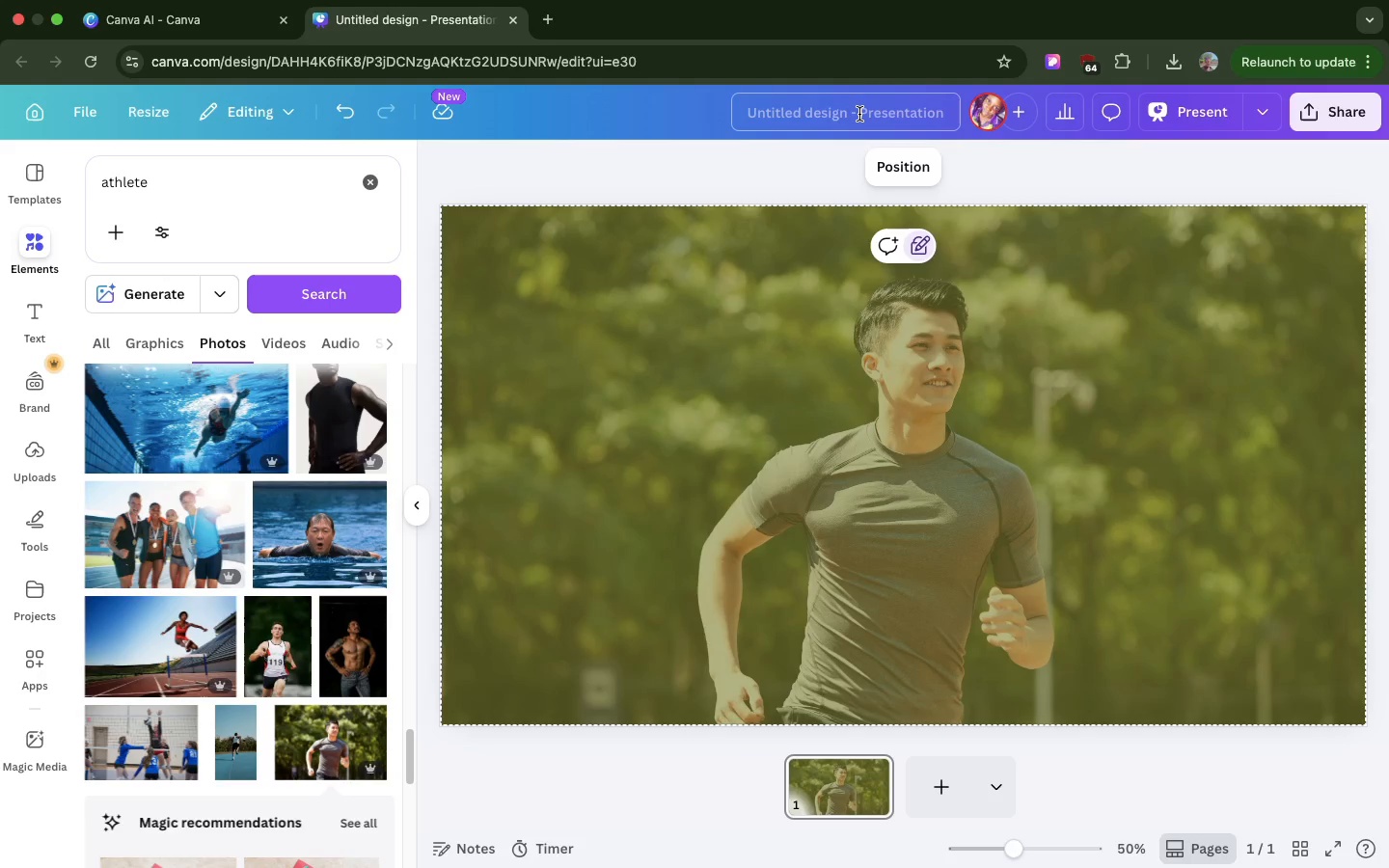 
key(T)
 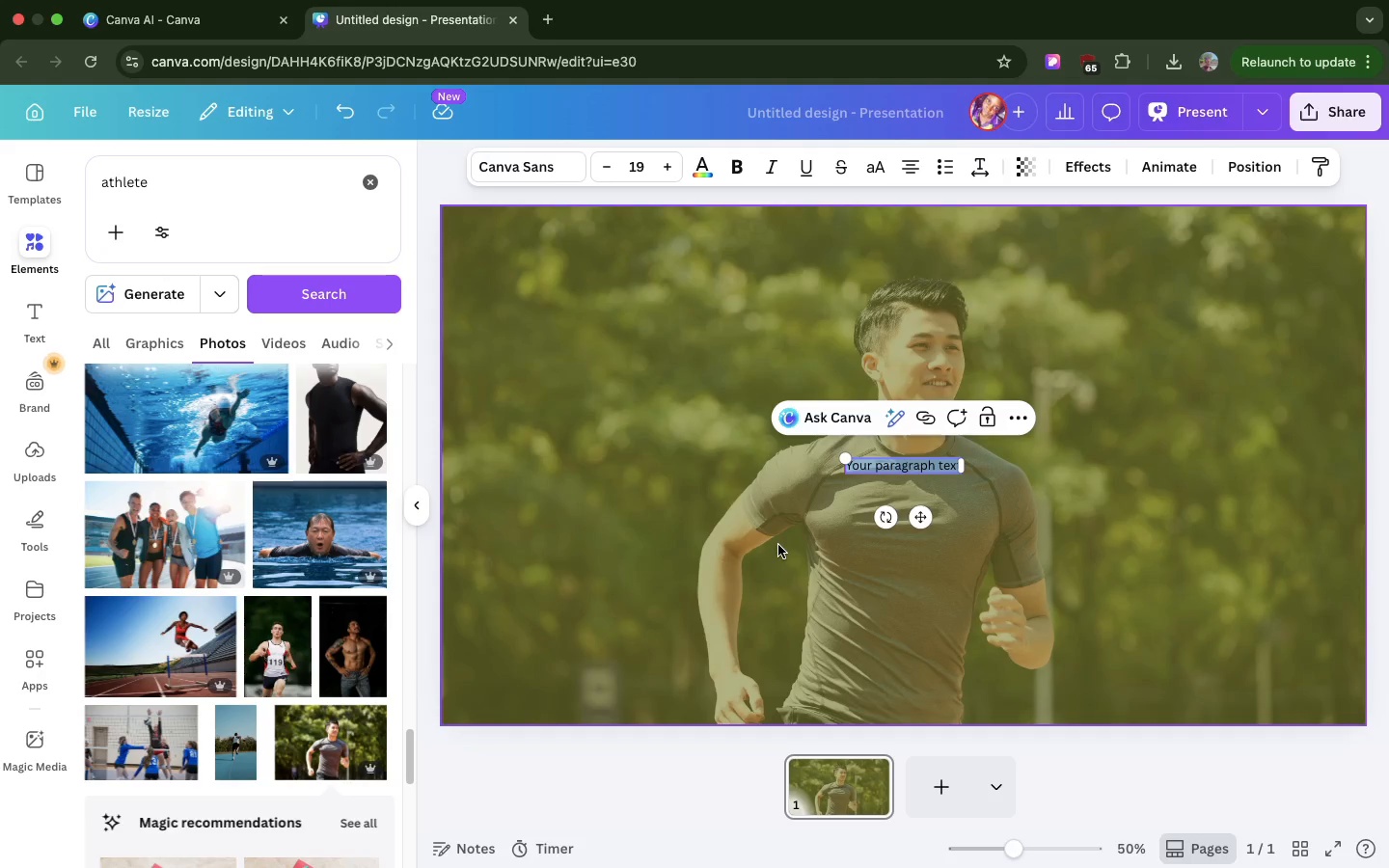 
type(PULSE )
 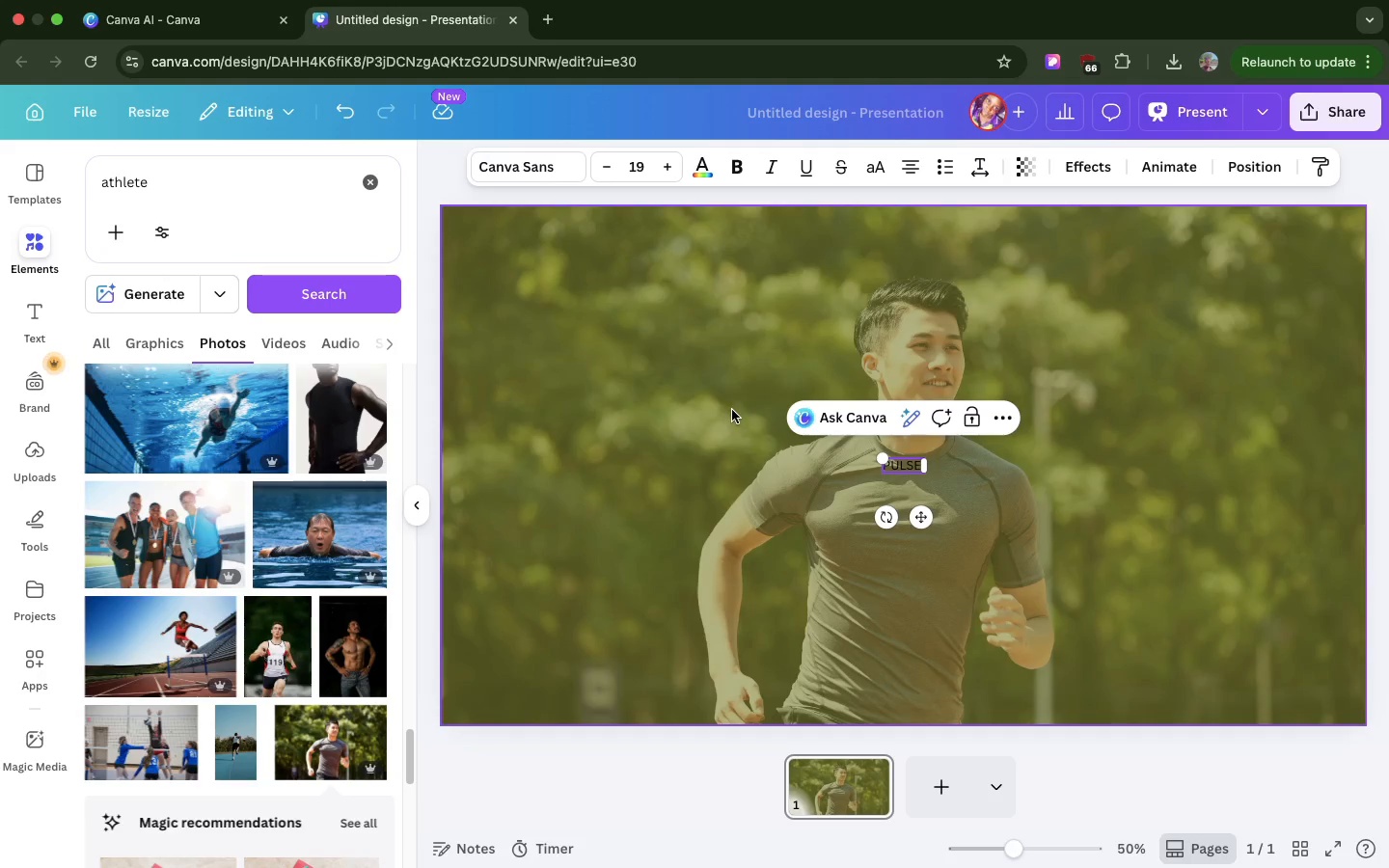 
left_click([731, 403])
 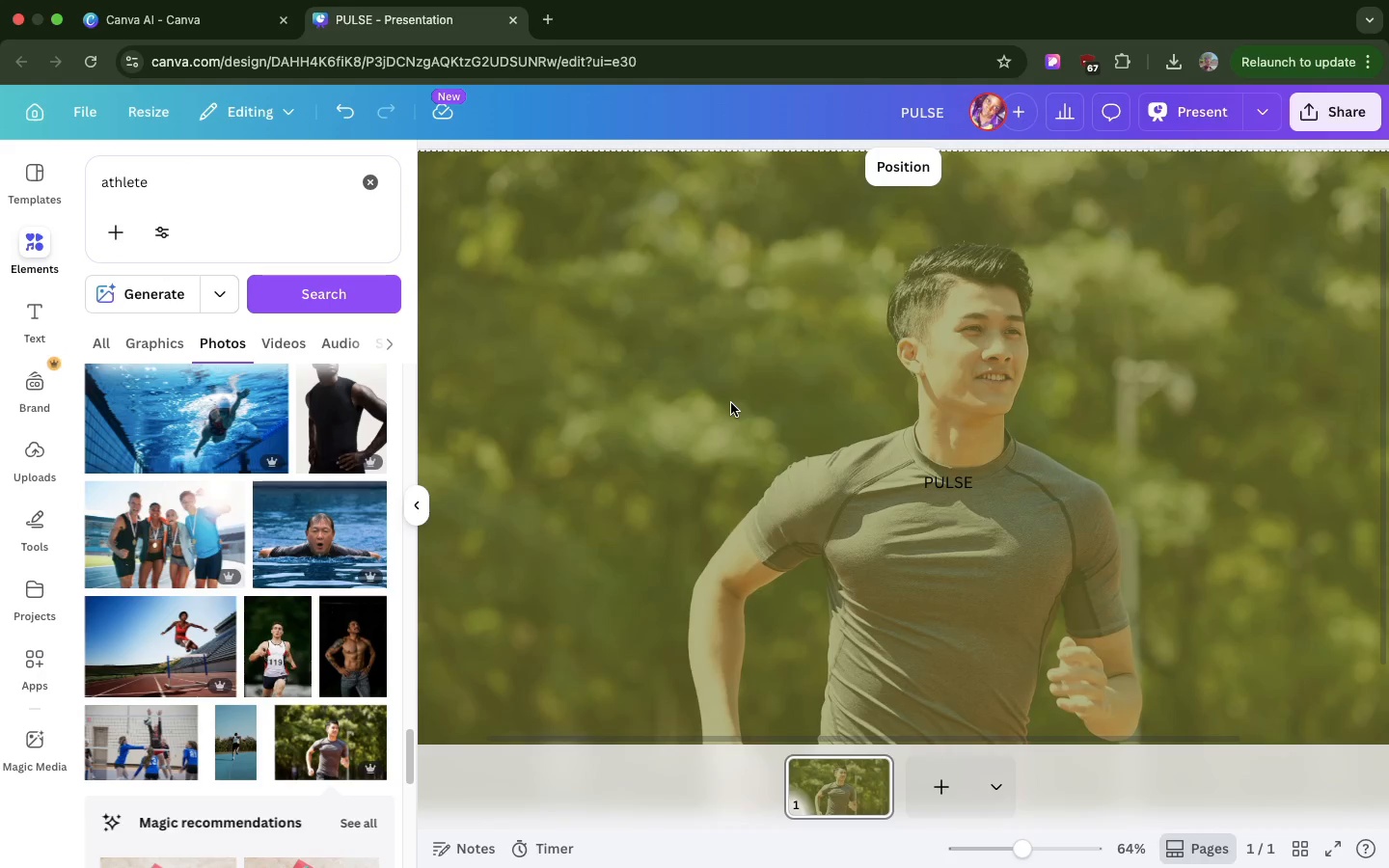 
key(Backspace)
 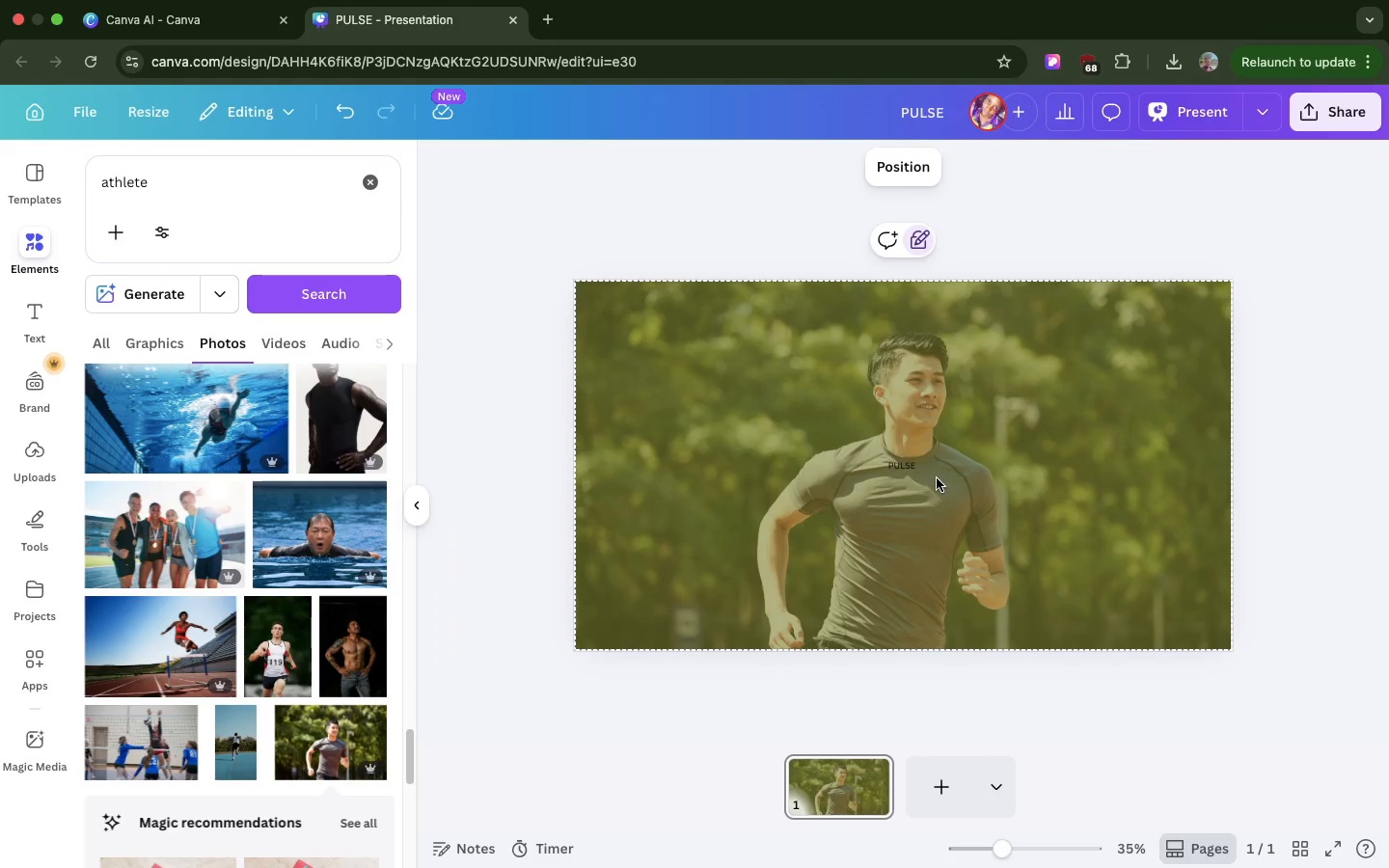 
key(Meta+Z)
 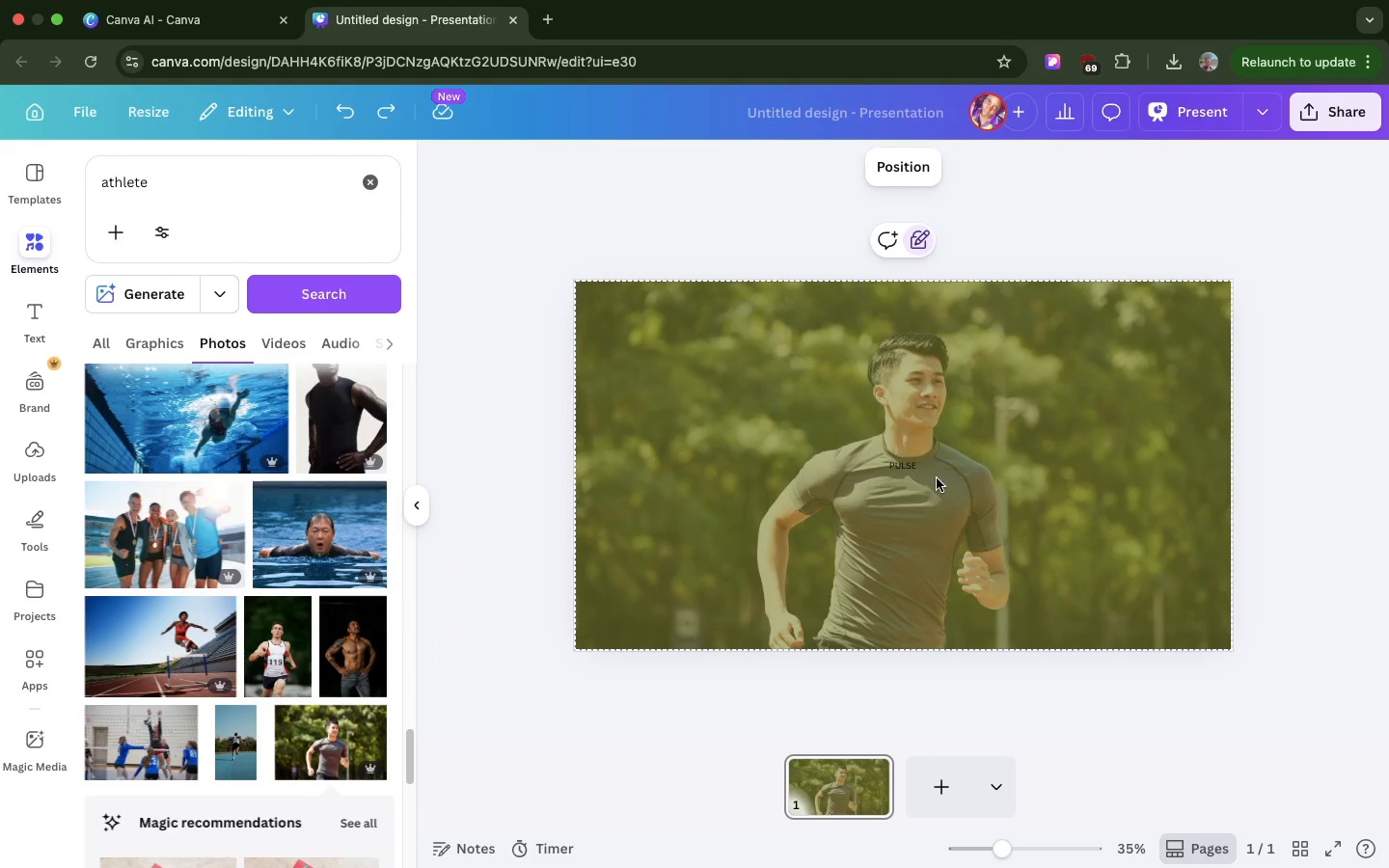 
key(Meta+Z)
 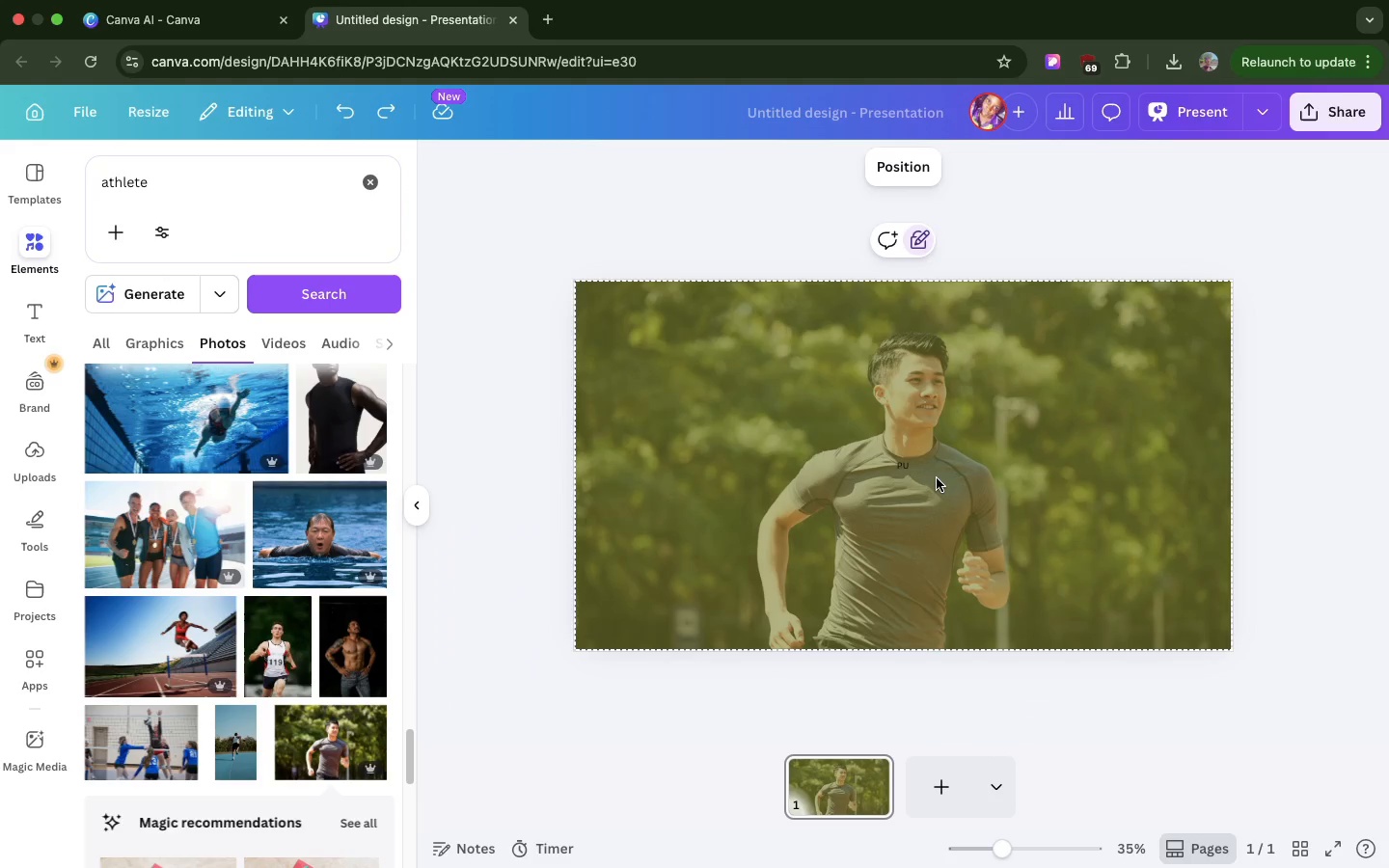 
key(Meta+Z)
 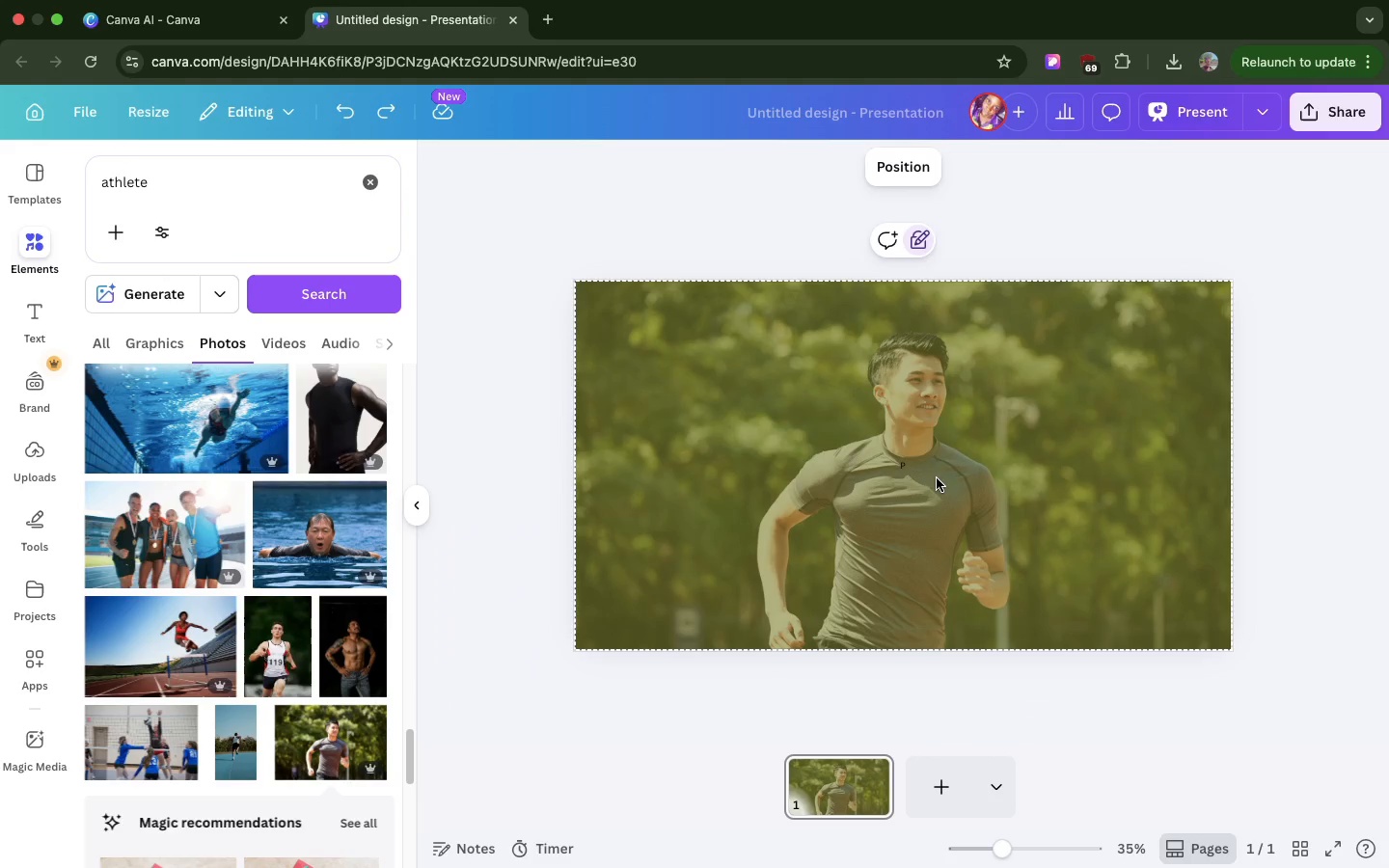 
key(Meta+Z)
 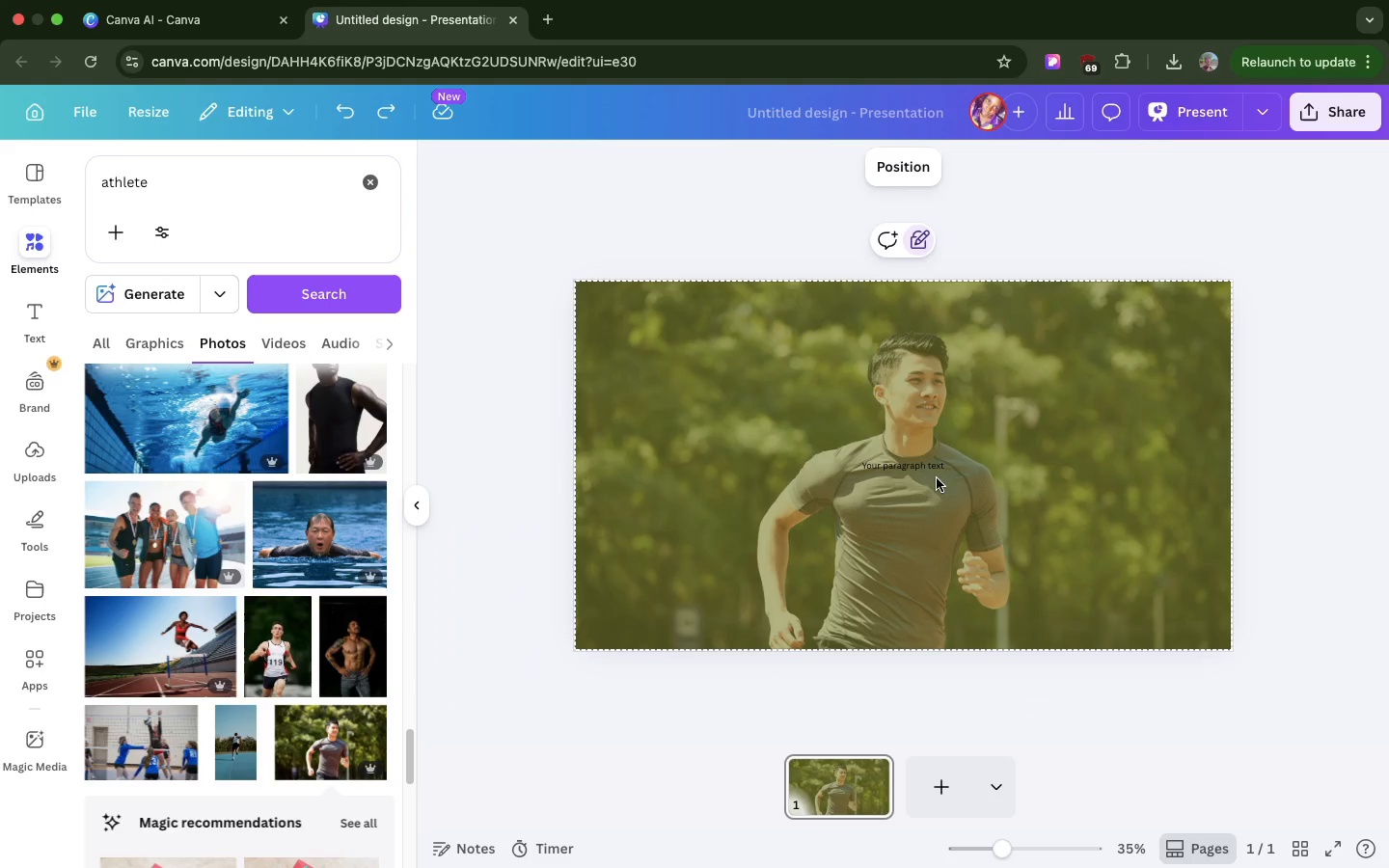 
key(Meta+Z)
 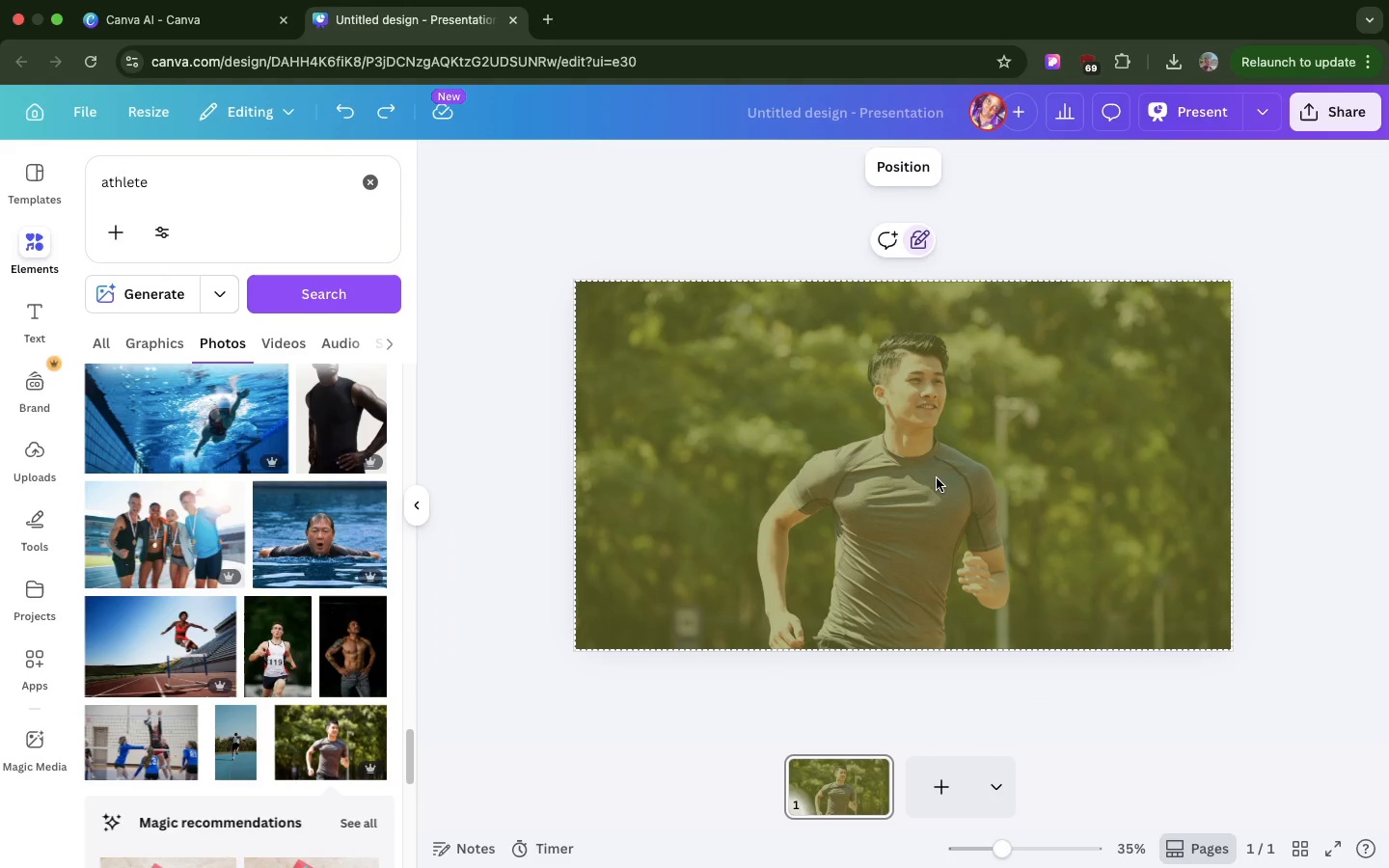 
key(Meta+Z)
 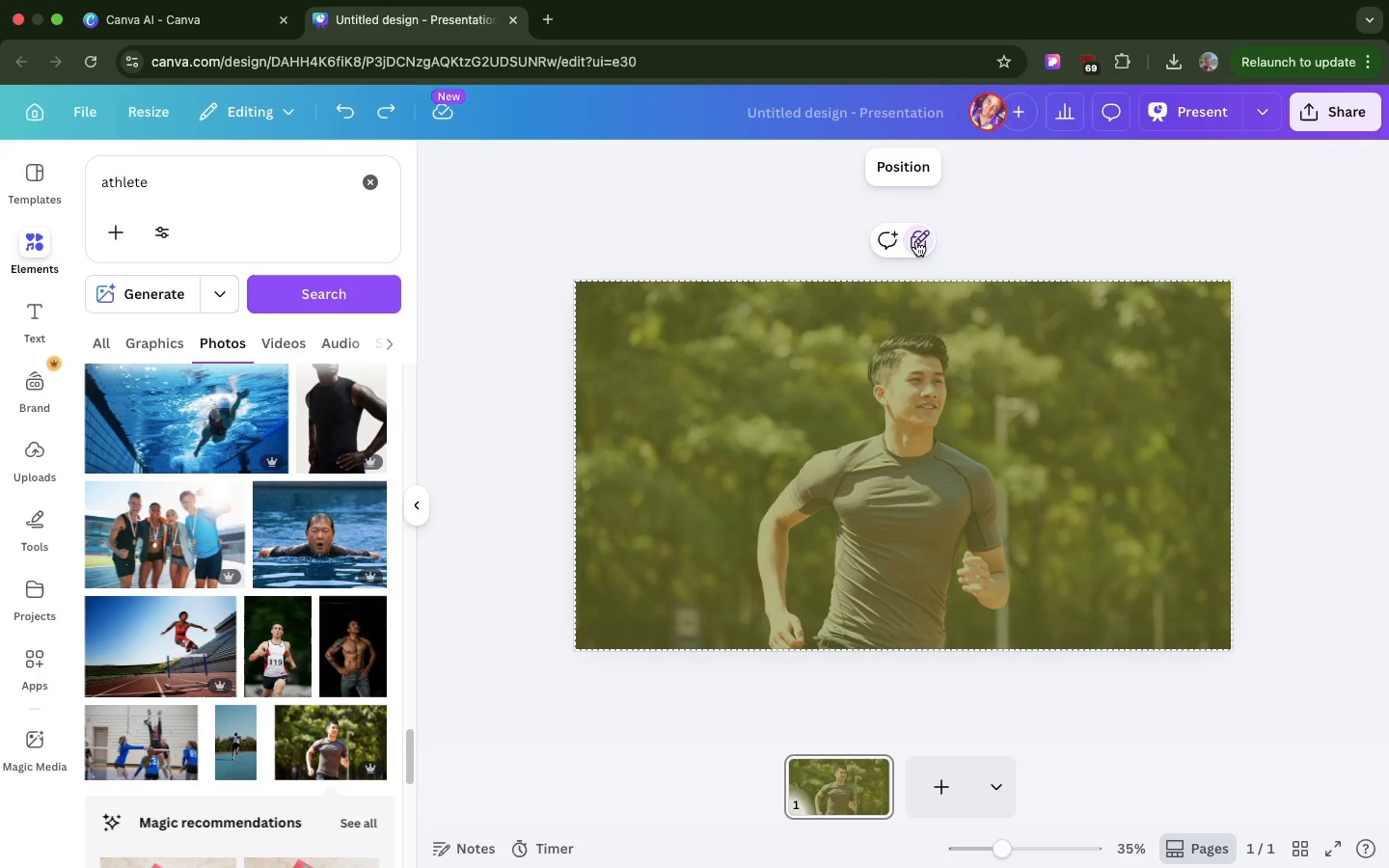 
left_click([916, 240])
 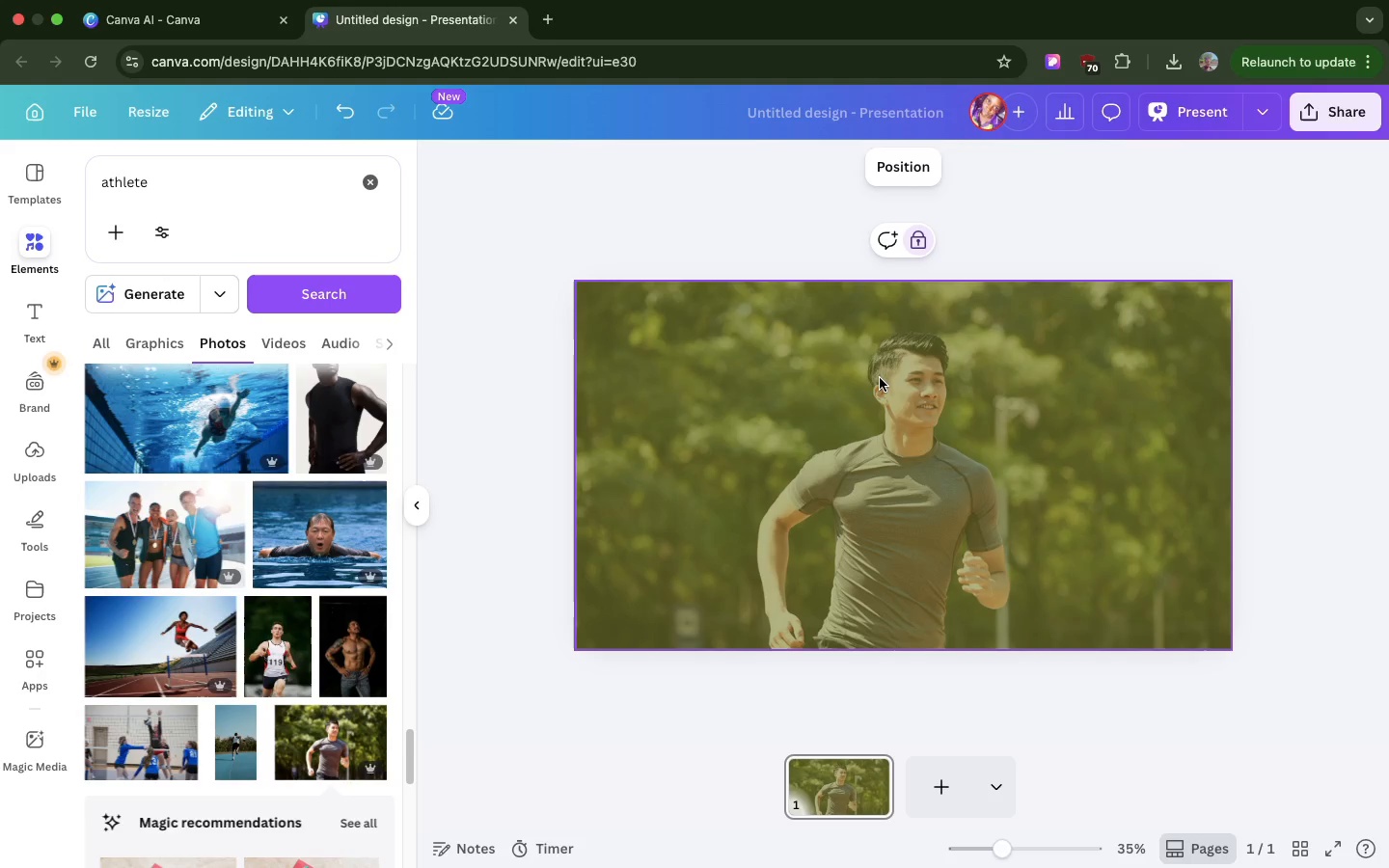 
left_click([880, 378])
 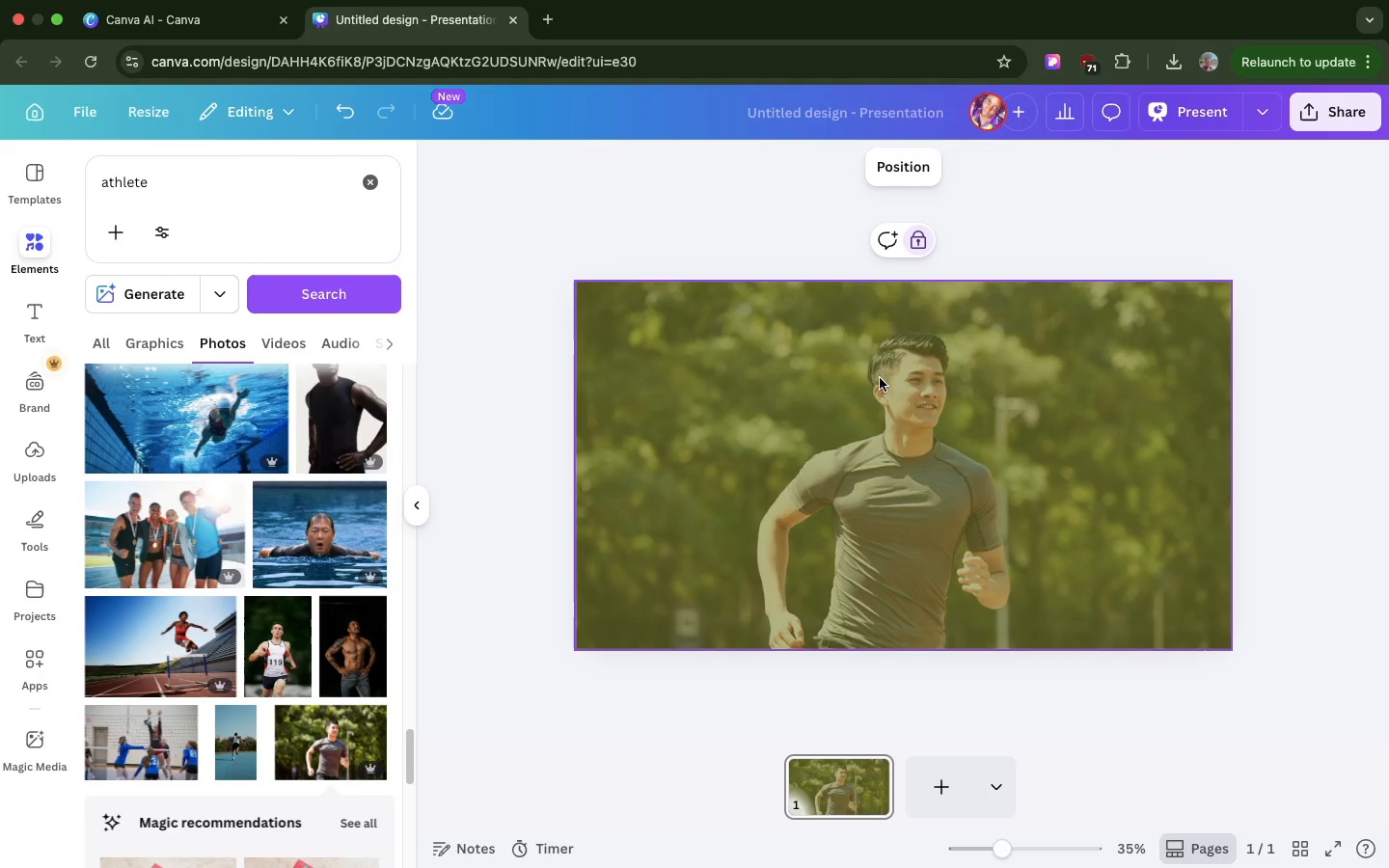 
key(Backspace)
 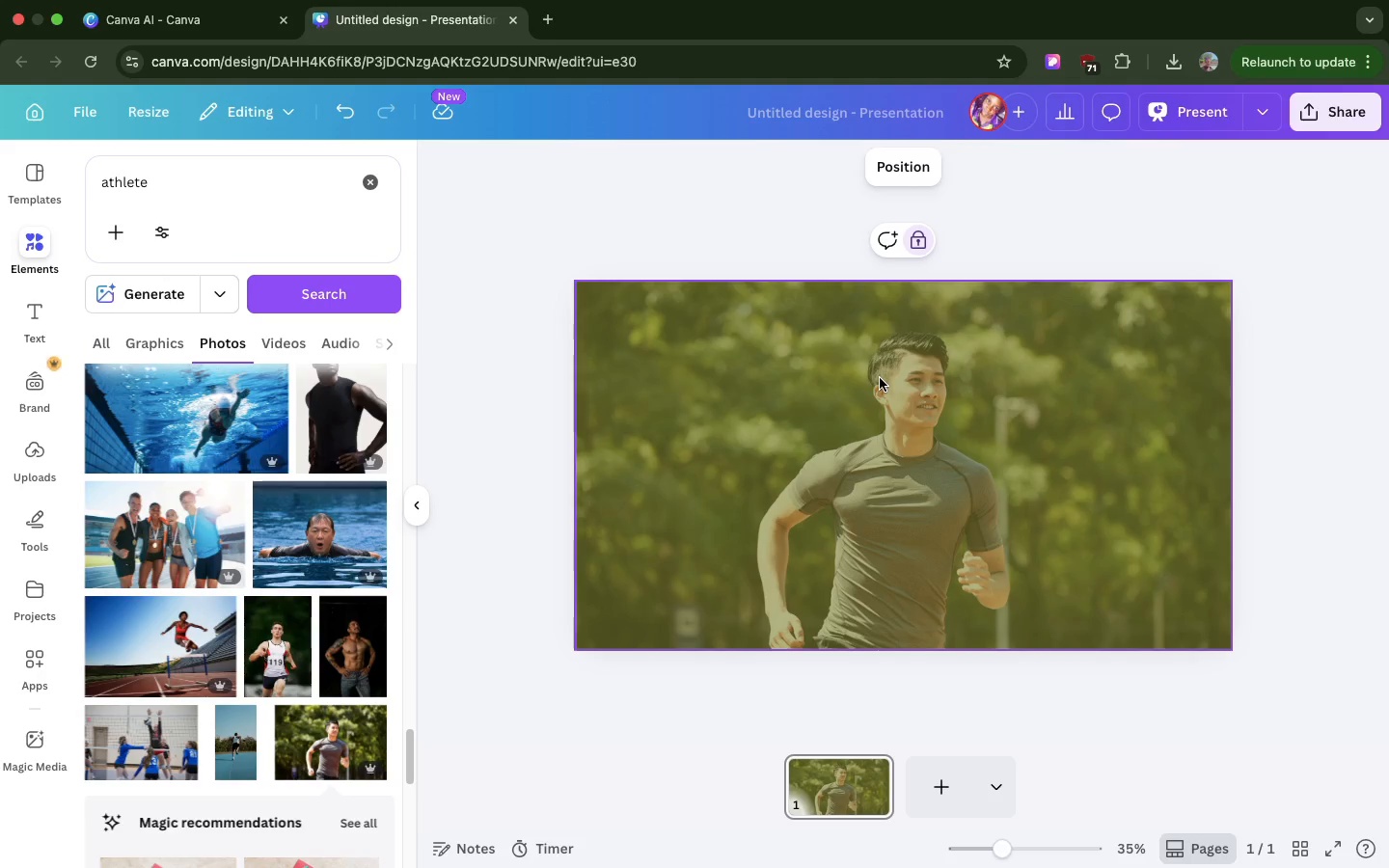 
left_click([880, 378])
 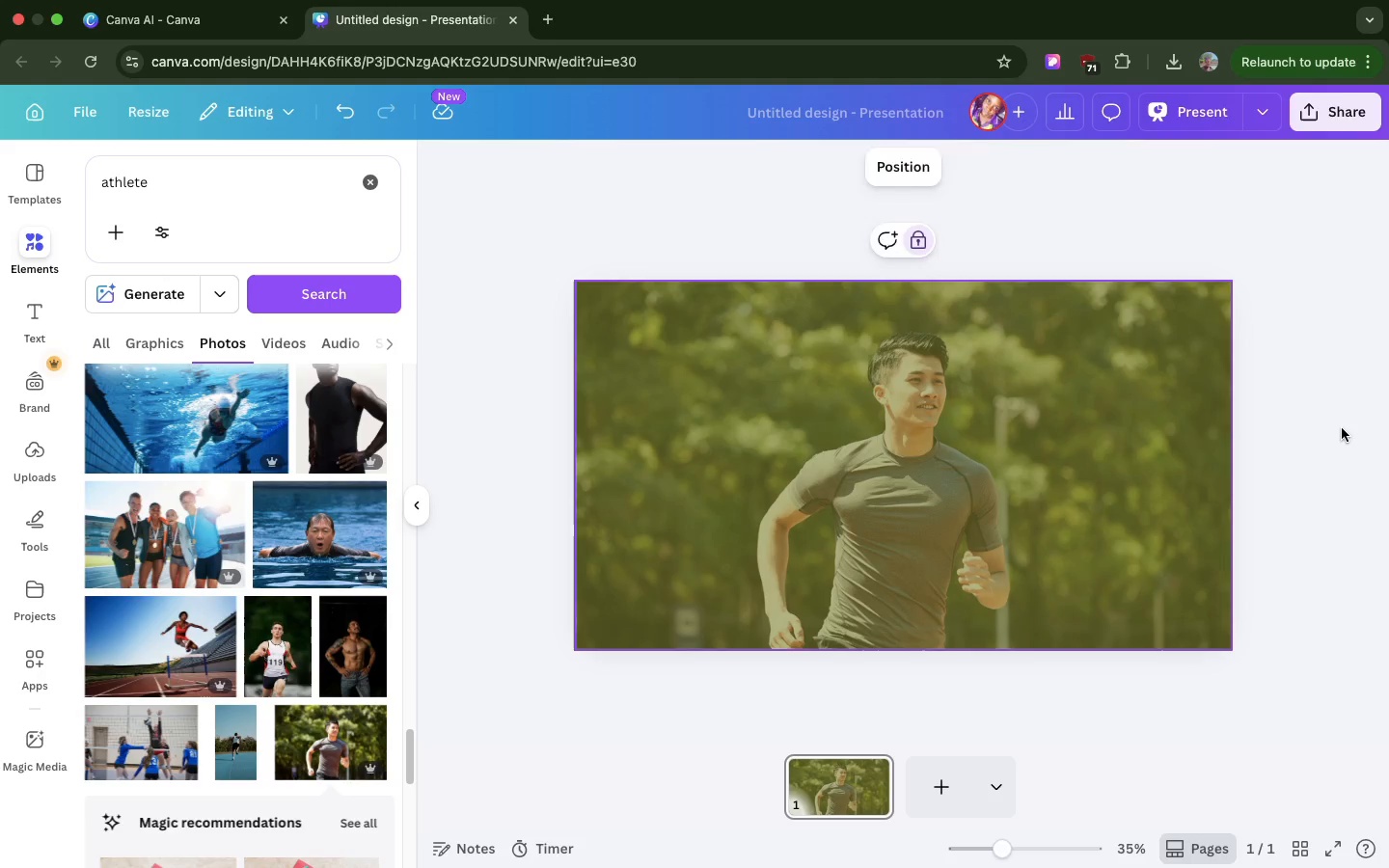 
left_click([1342, 428])
 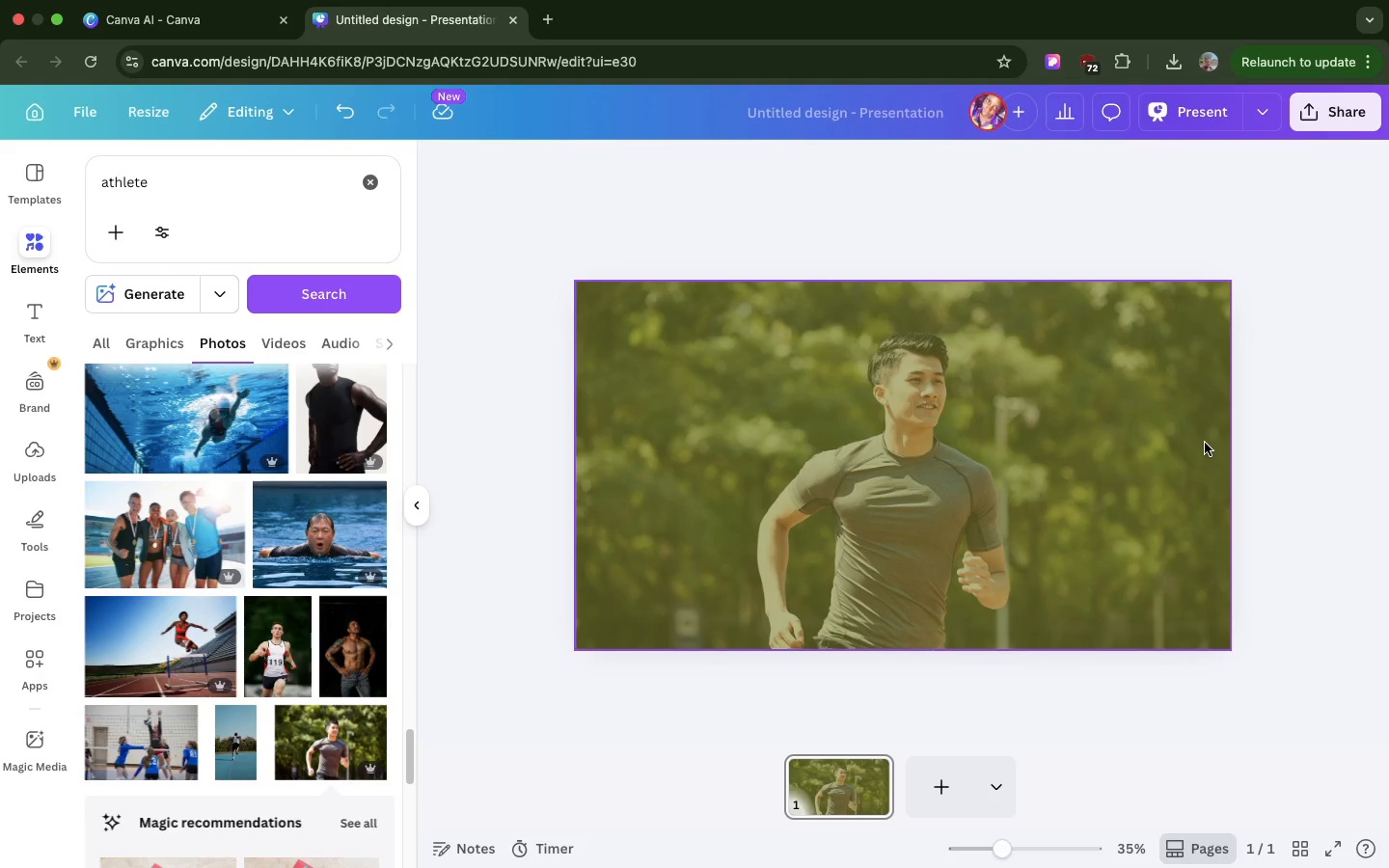 
left_click([1205, 443])
 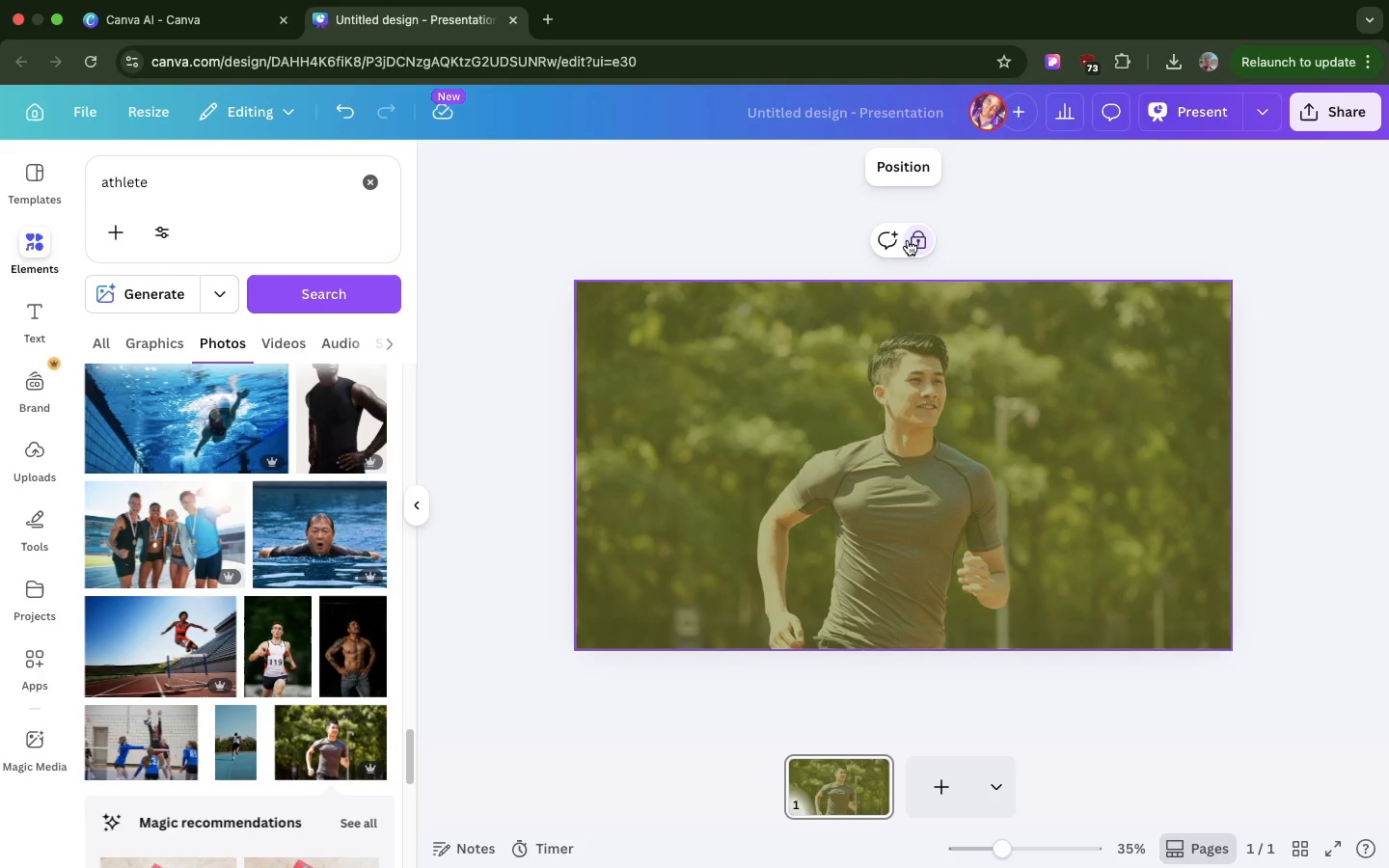 
left_click([909, 240])
 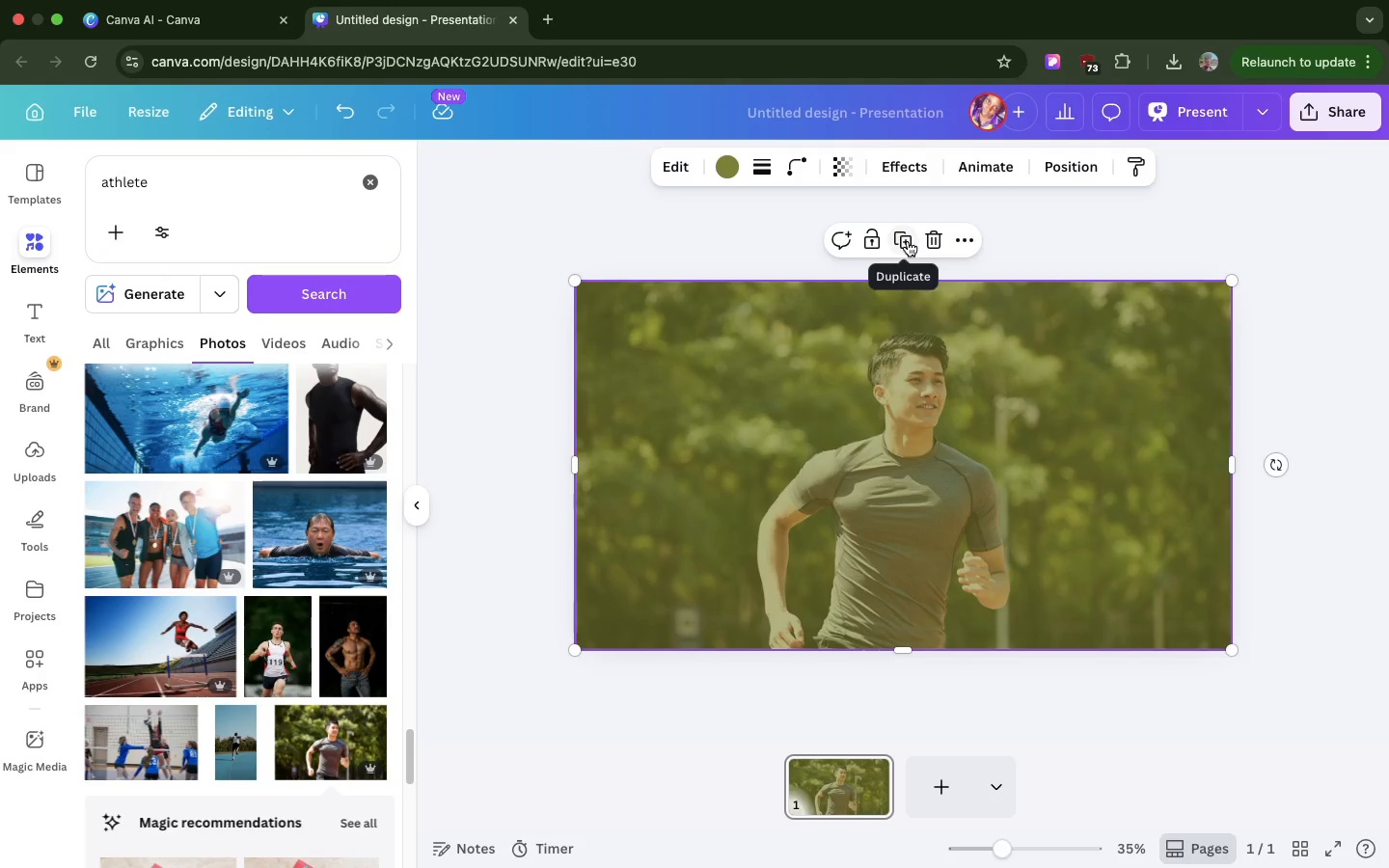 
key(Backspace)
 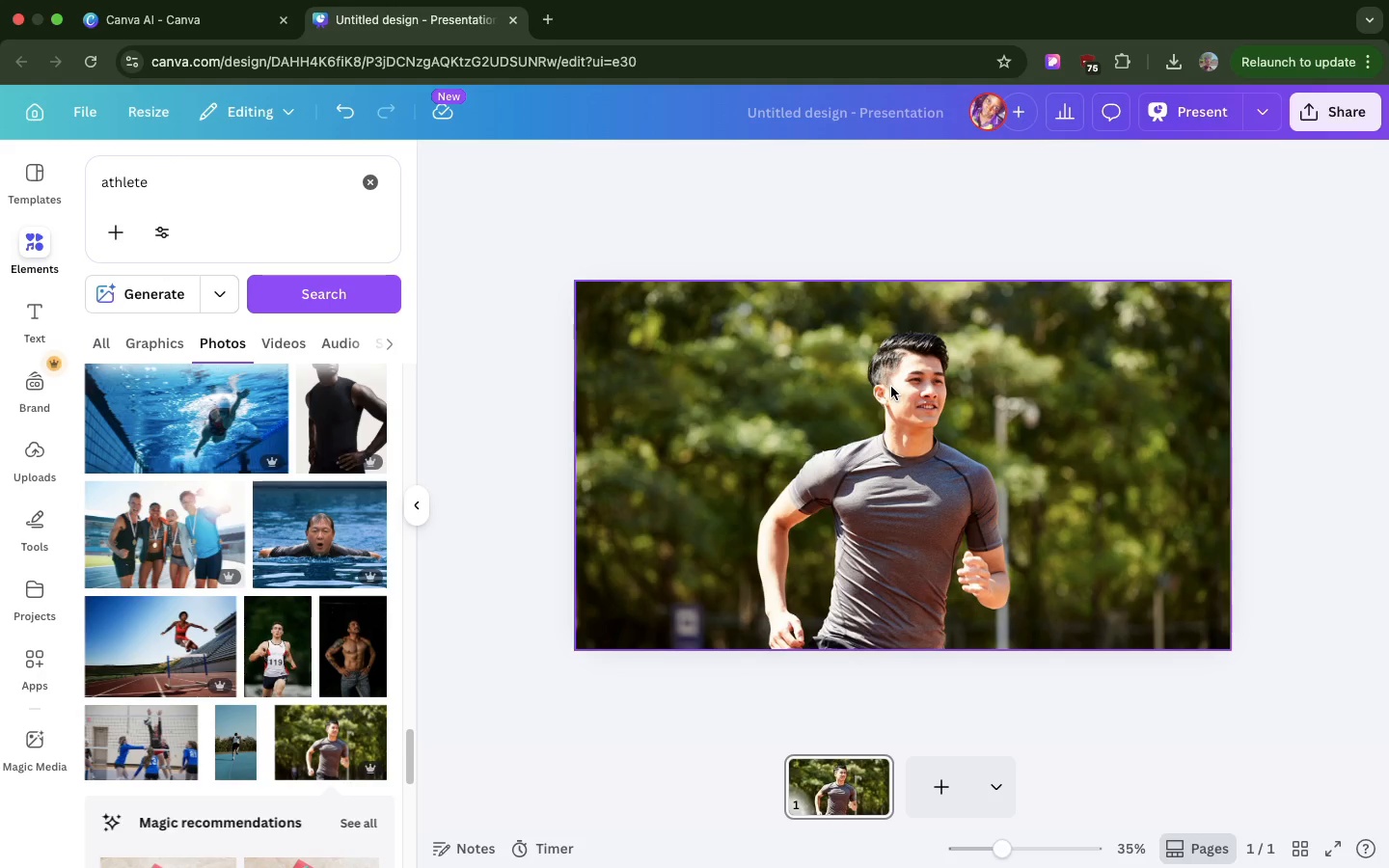 
left_click([891, 387])
 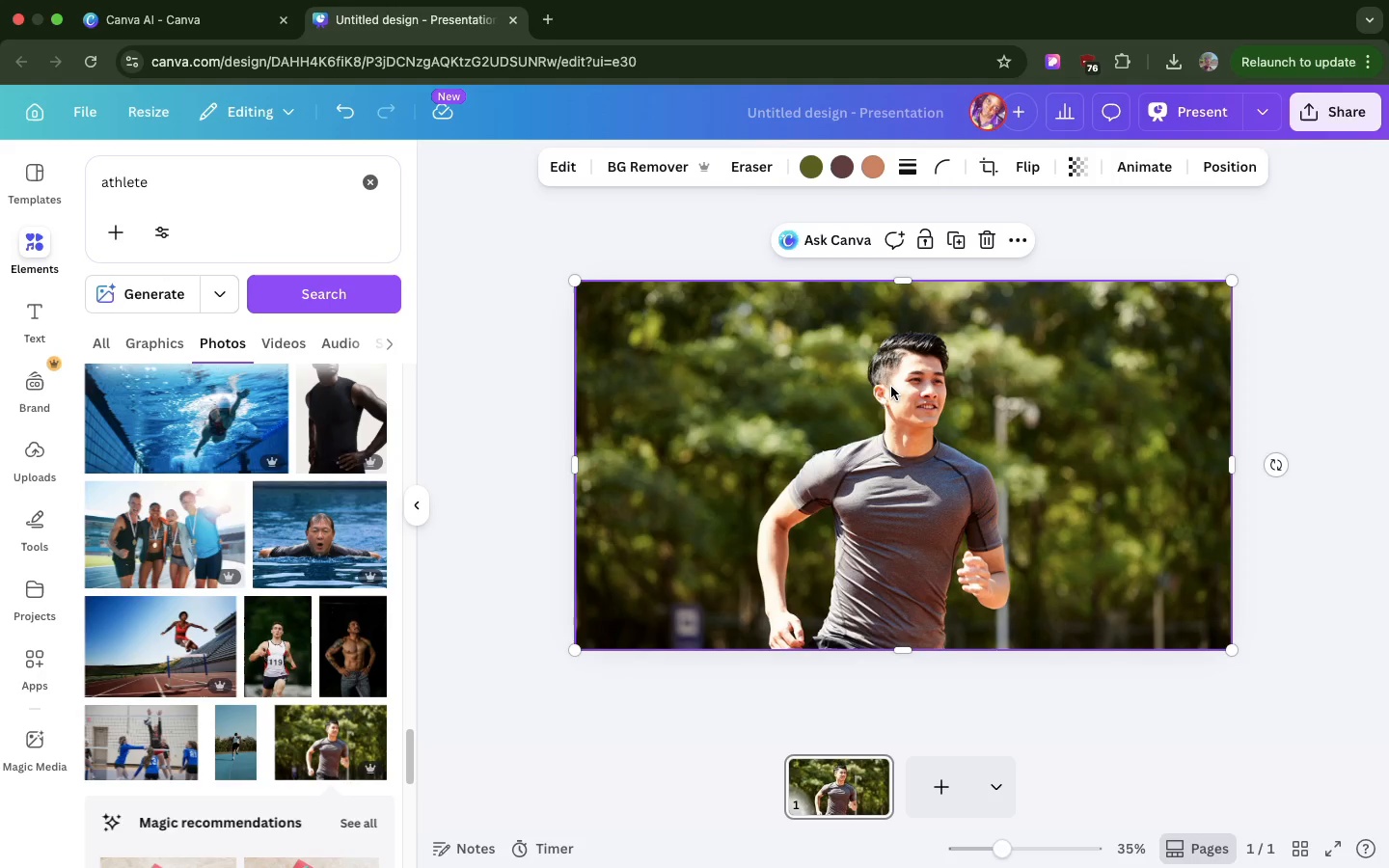 
key(Backspace)
 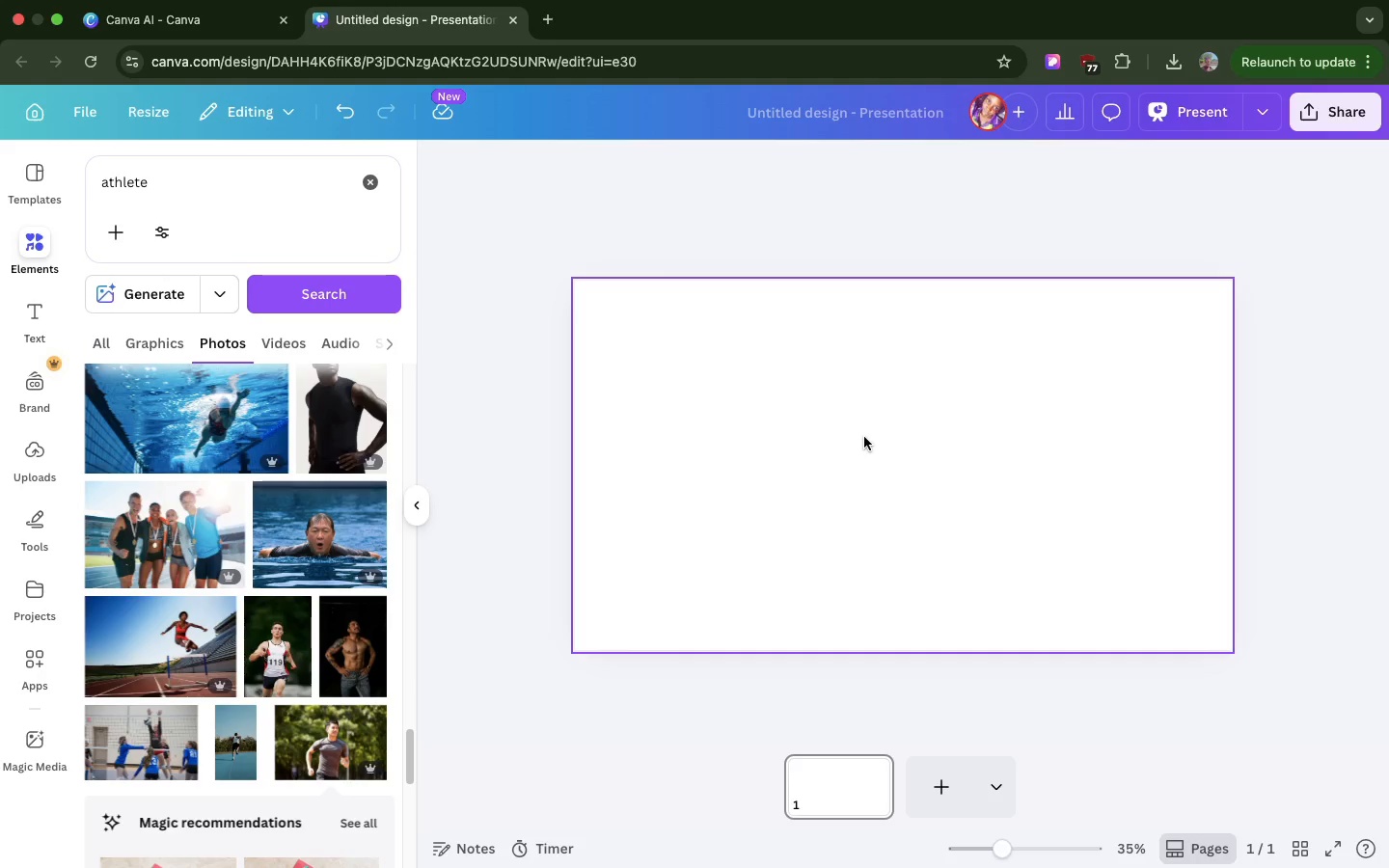 
left_click([864, 437])
 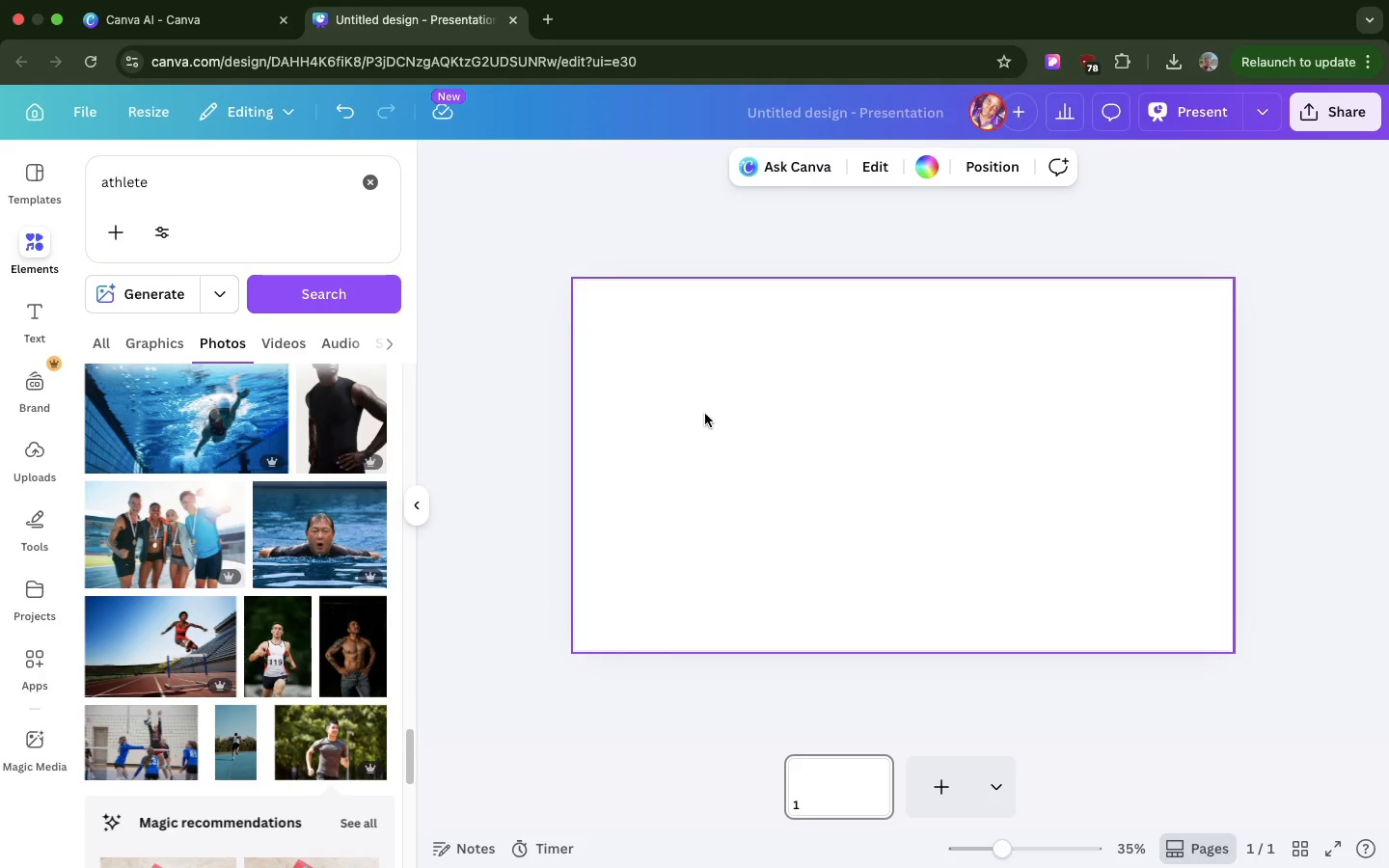 
key(F)
 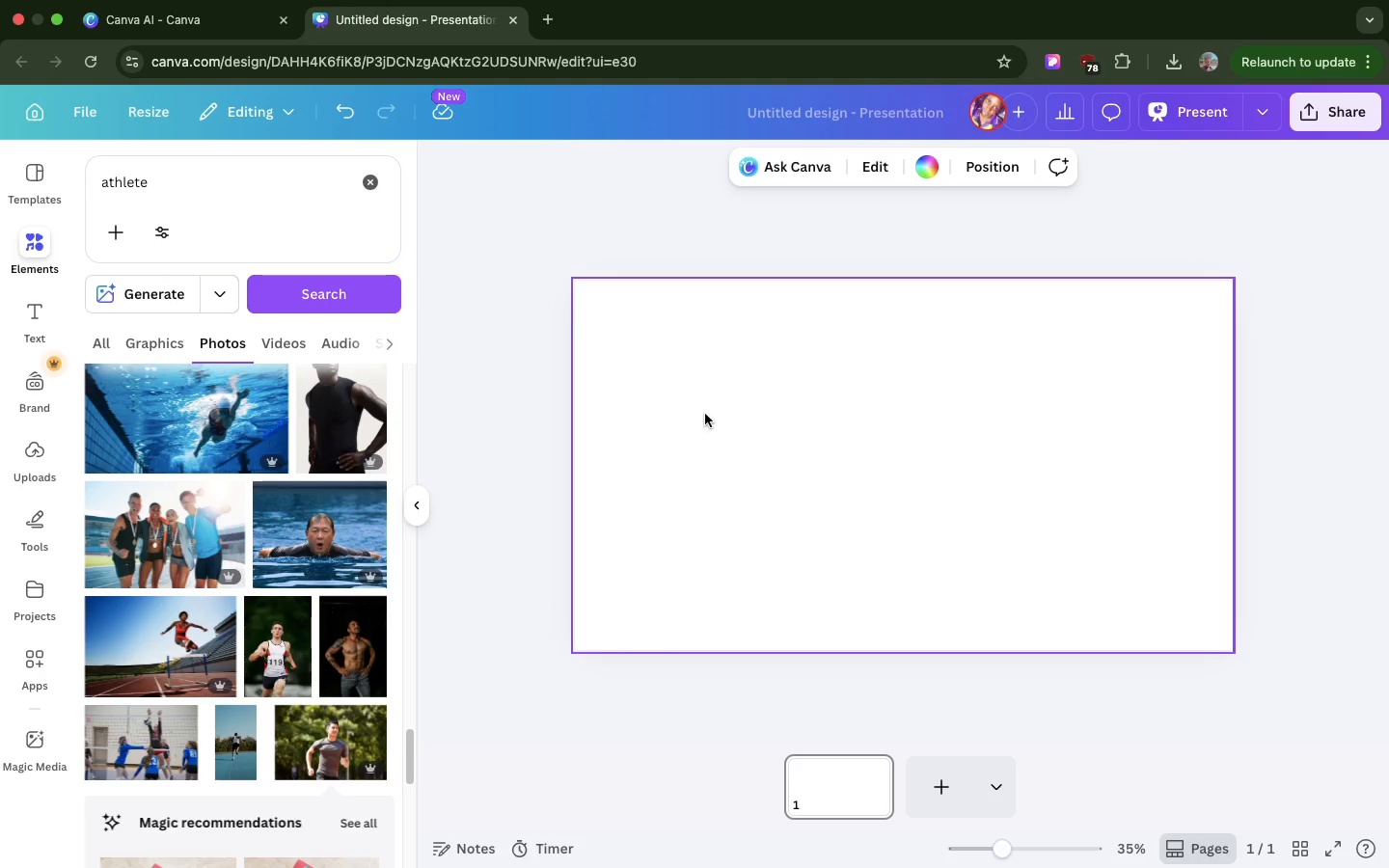 
left_click([705, 414])
 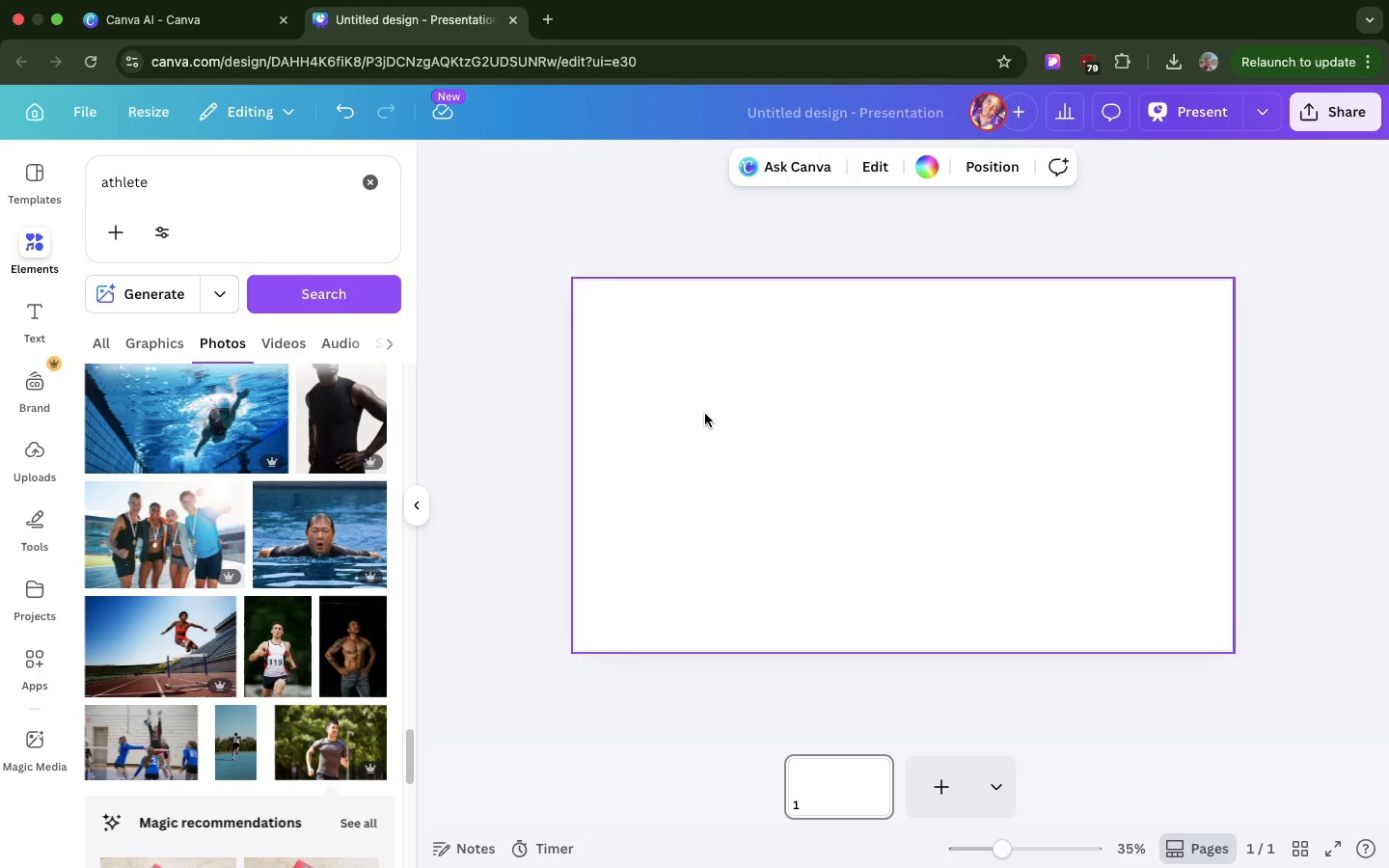 
wait(19.46)
 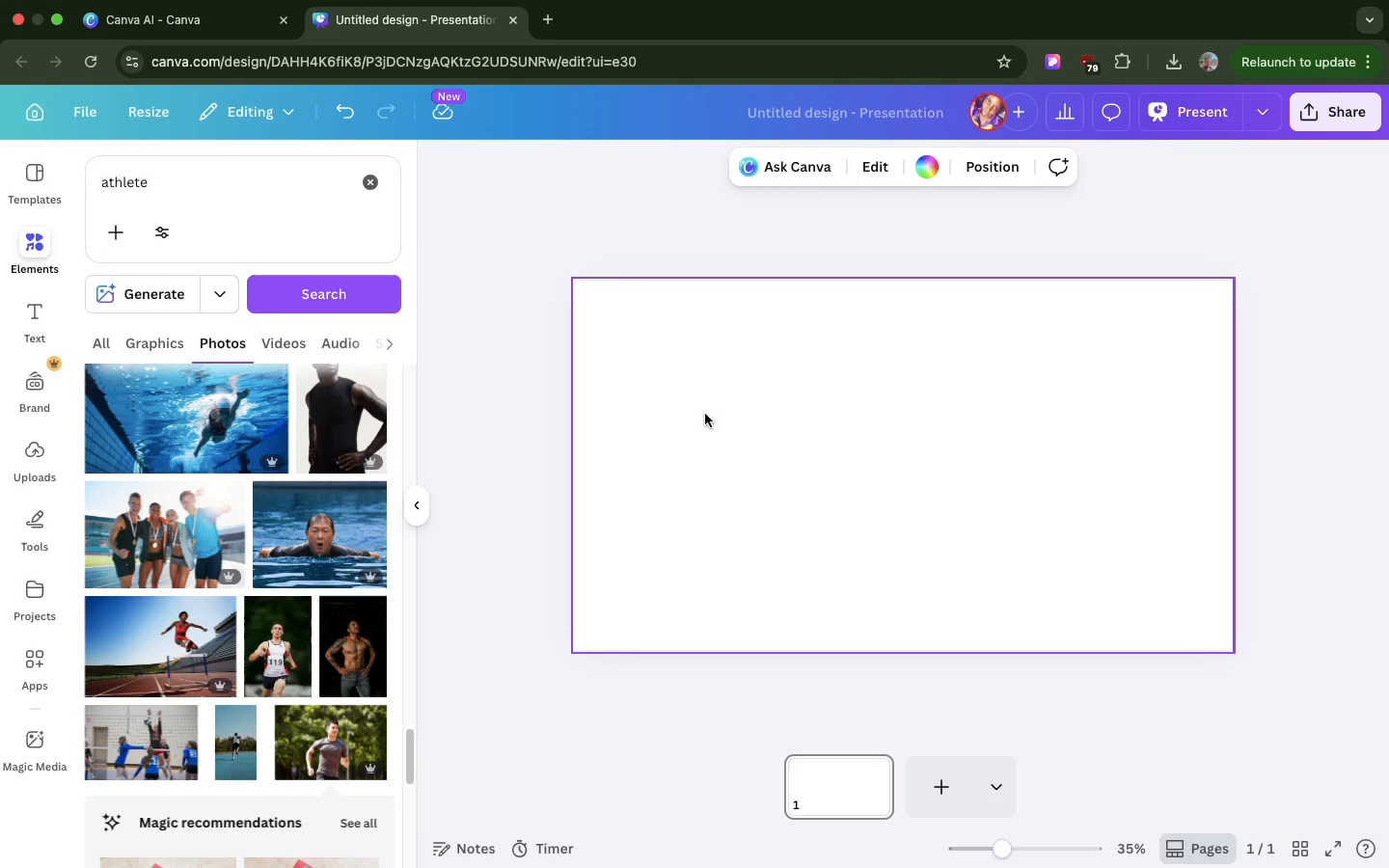 
scroll: coordinate [297, 707], scroll_direction: down, amount: 55.0
 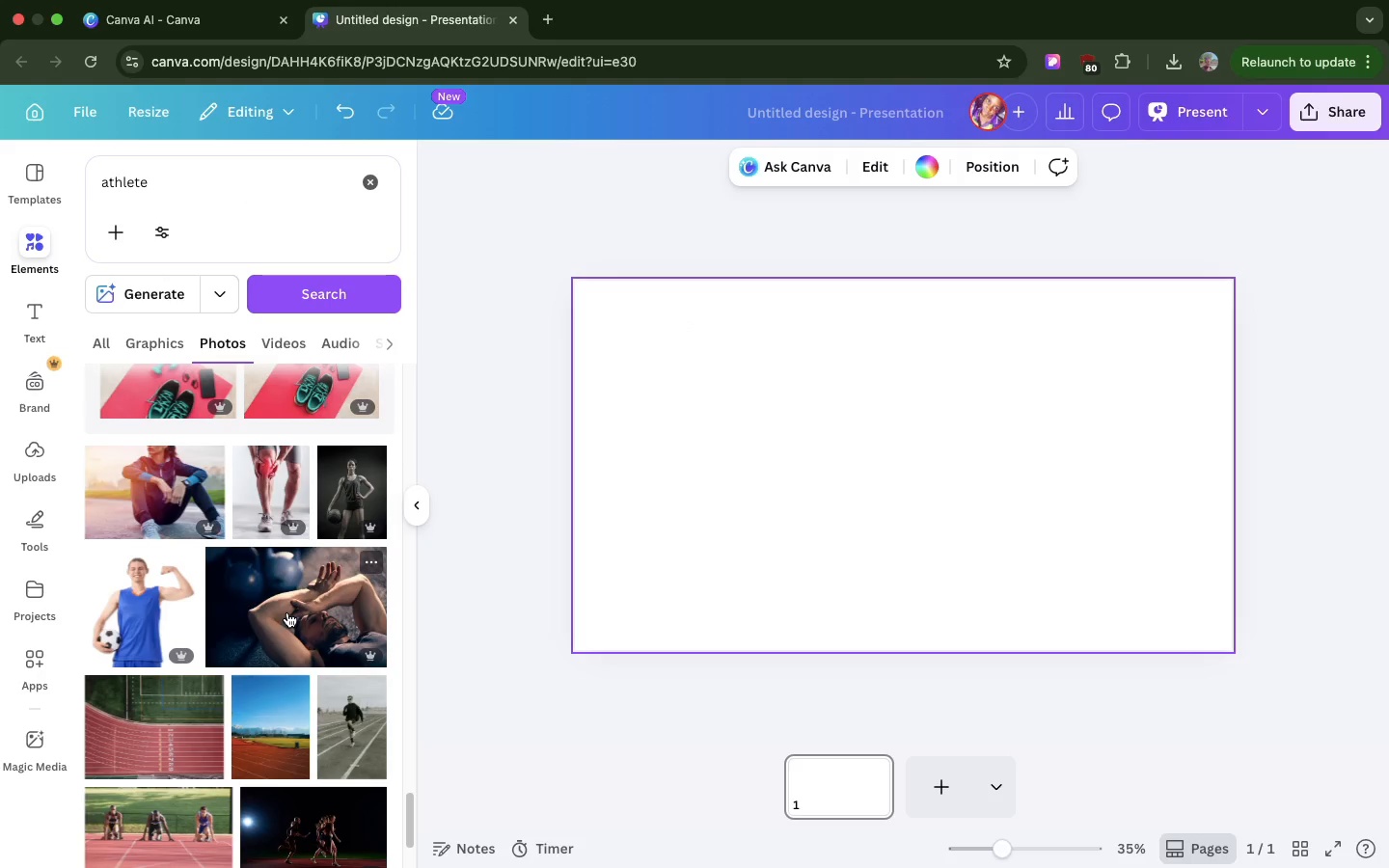 
left_click_drag(start_coordinate=[287, 612], to_coordinate=[693, 422])
 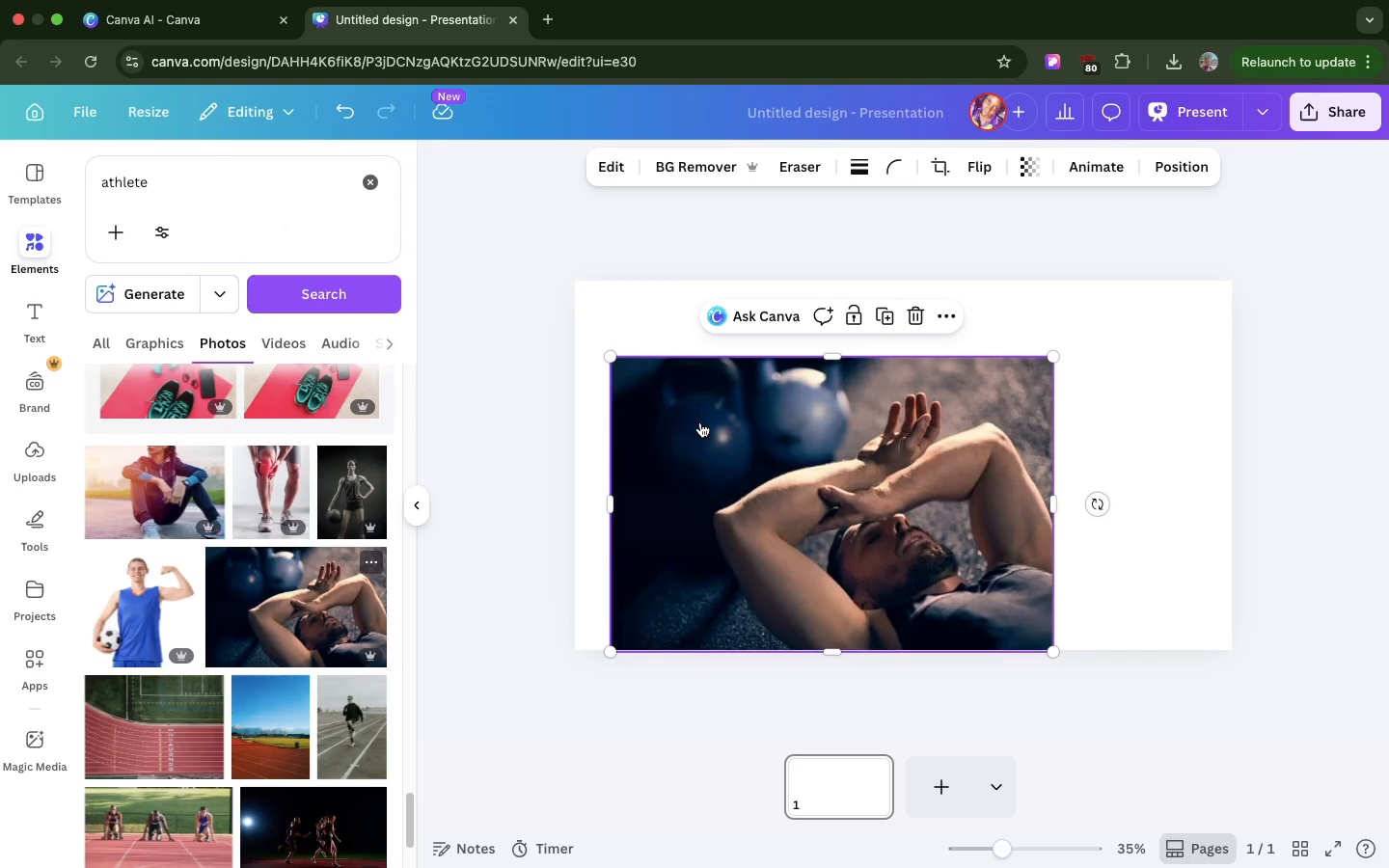 
key(Backspace)
 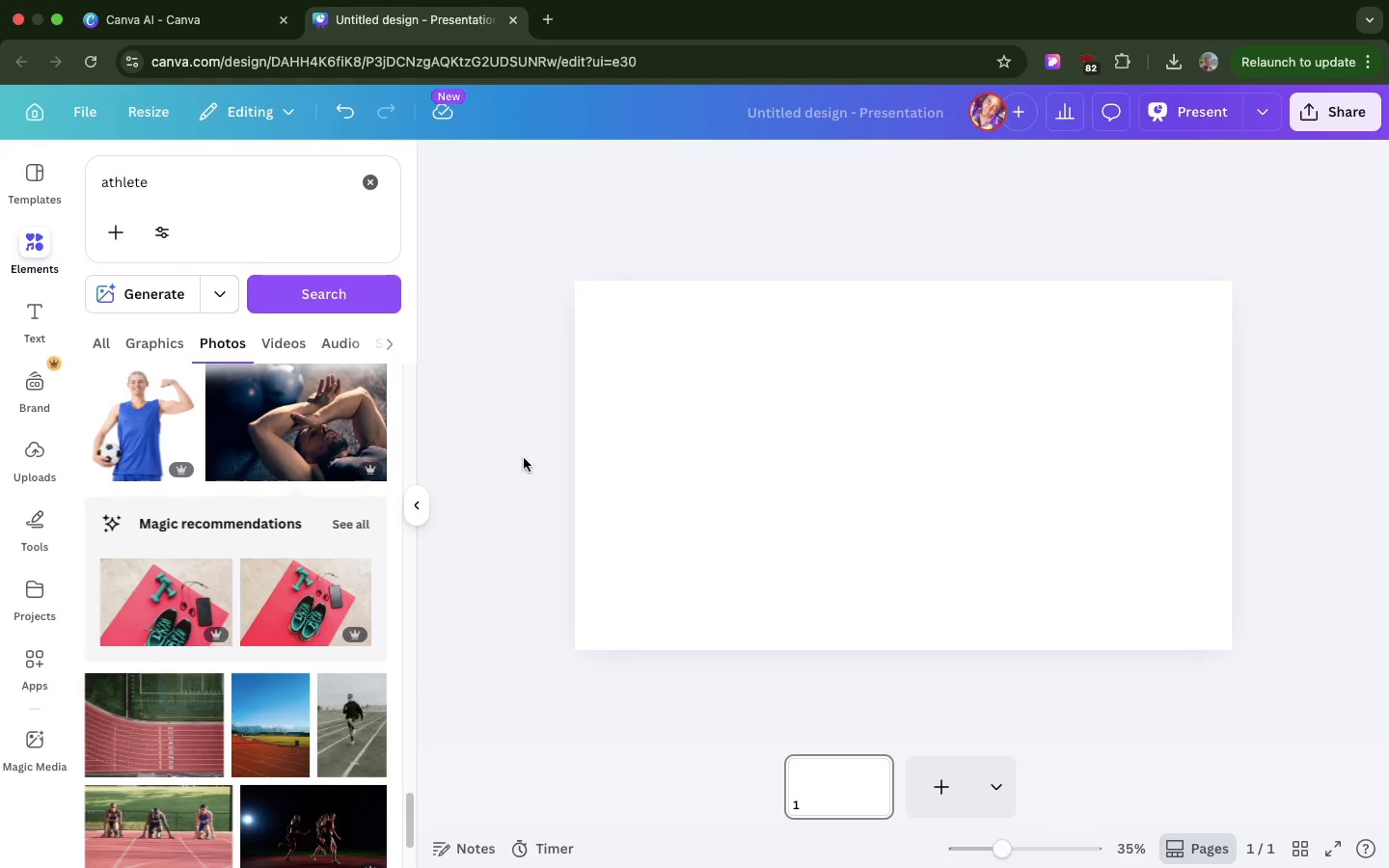 
scroll: coordinate [186, 846], scroll_direction: down, amount: 13.0
 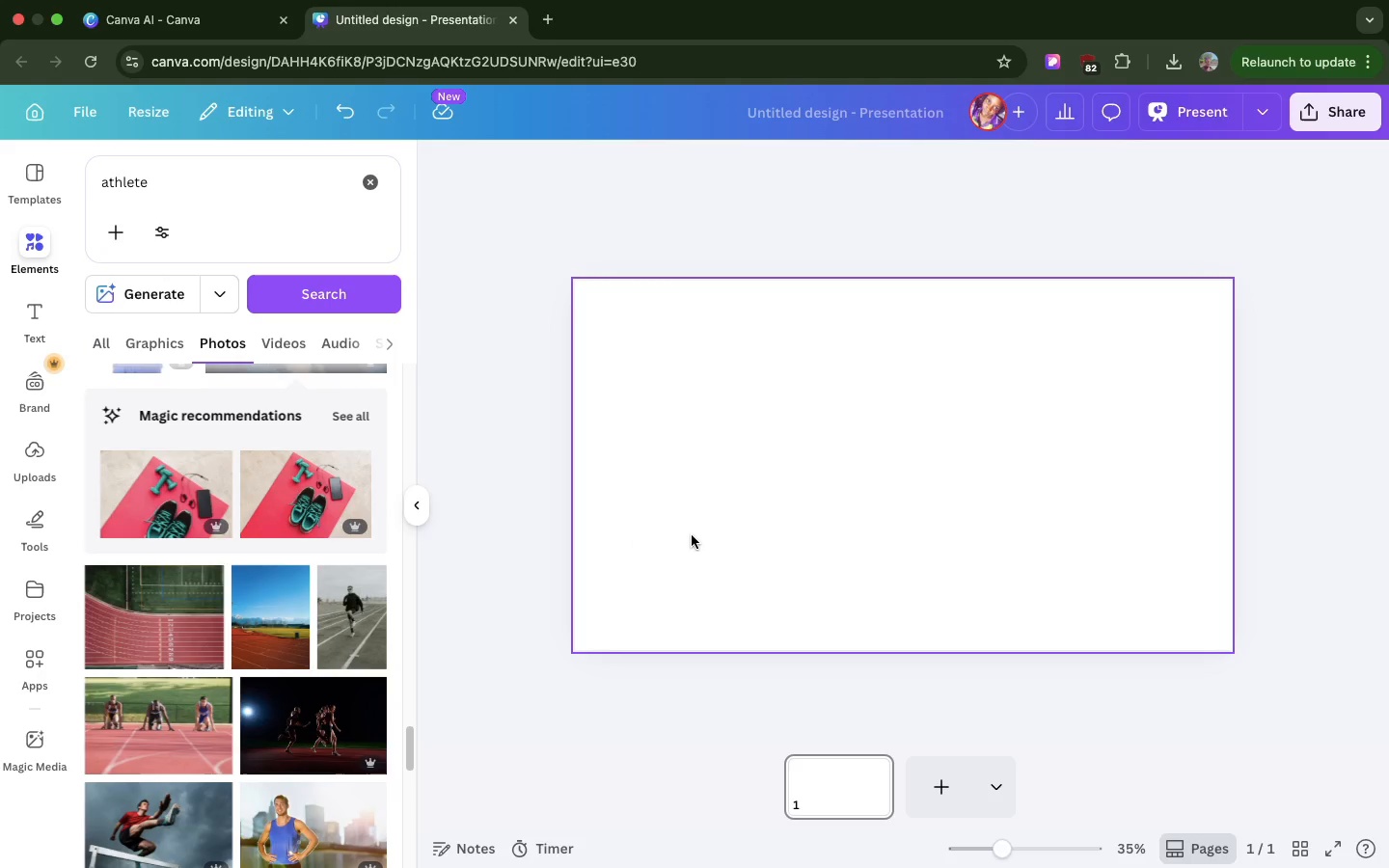 
left_click([692, 535])
 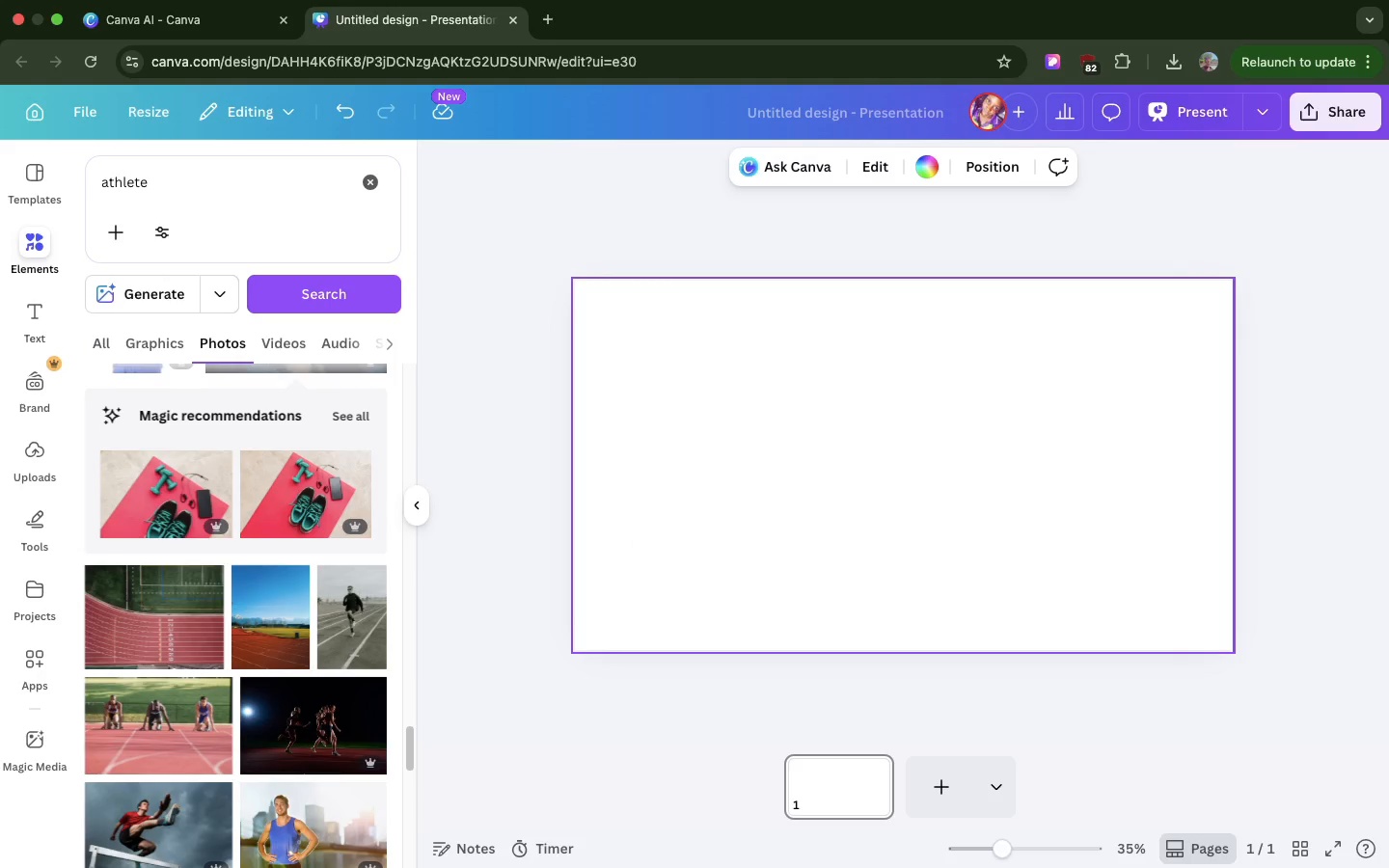 
key(F)
 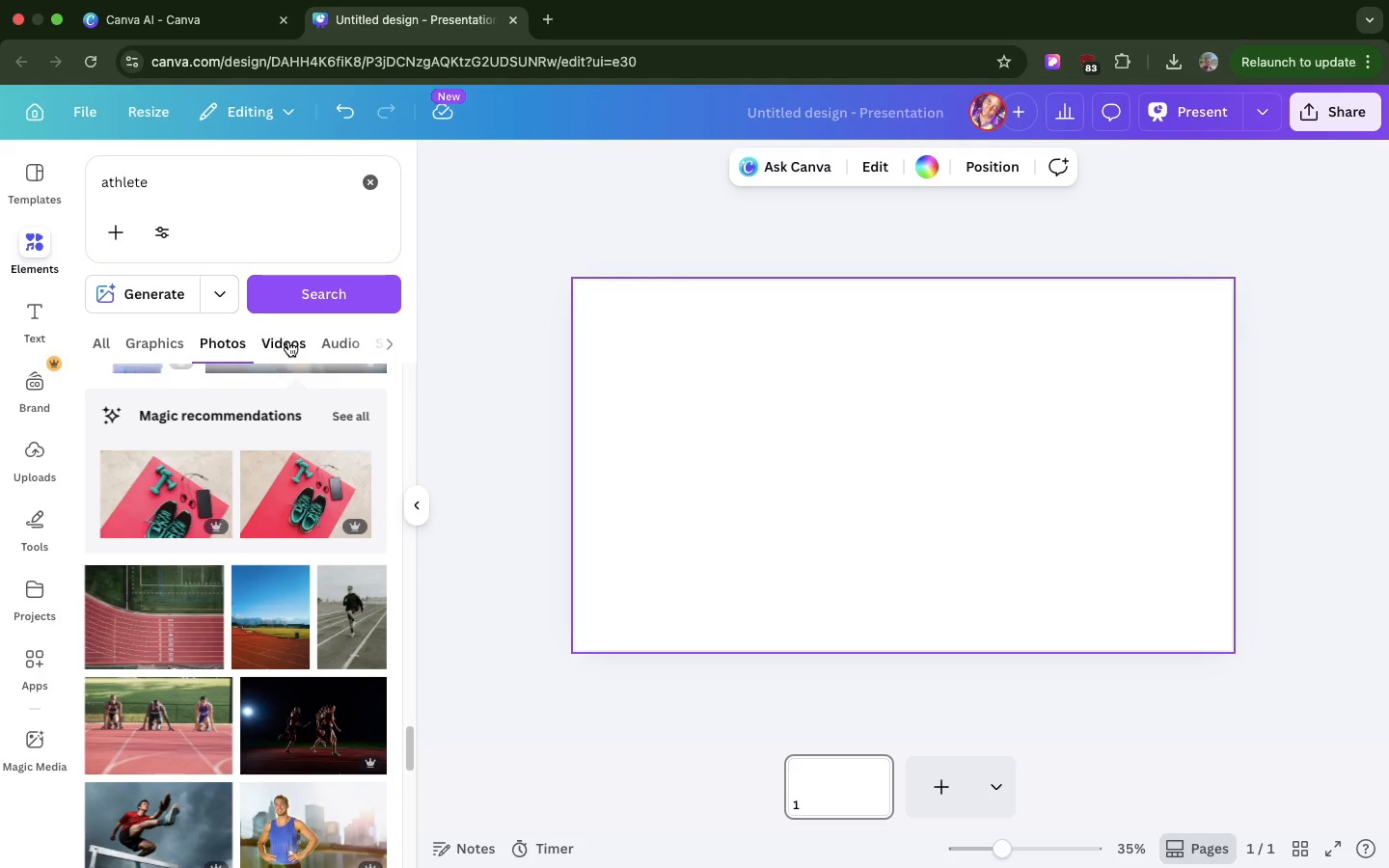 
scroll: coordinate [288, 341], scroll_direction: down, amount: 27.0
 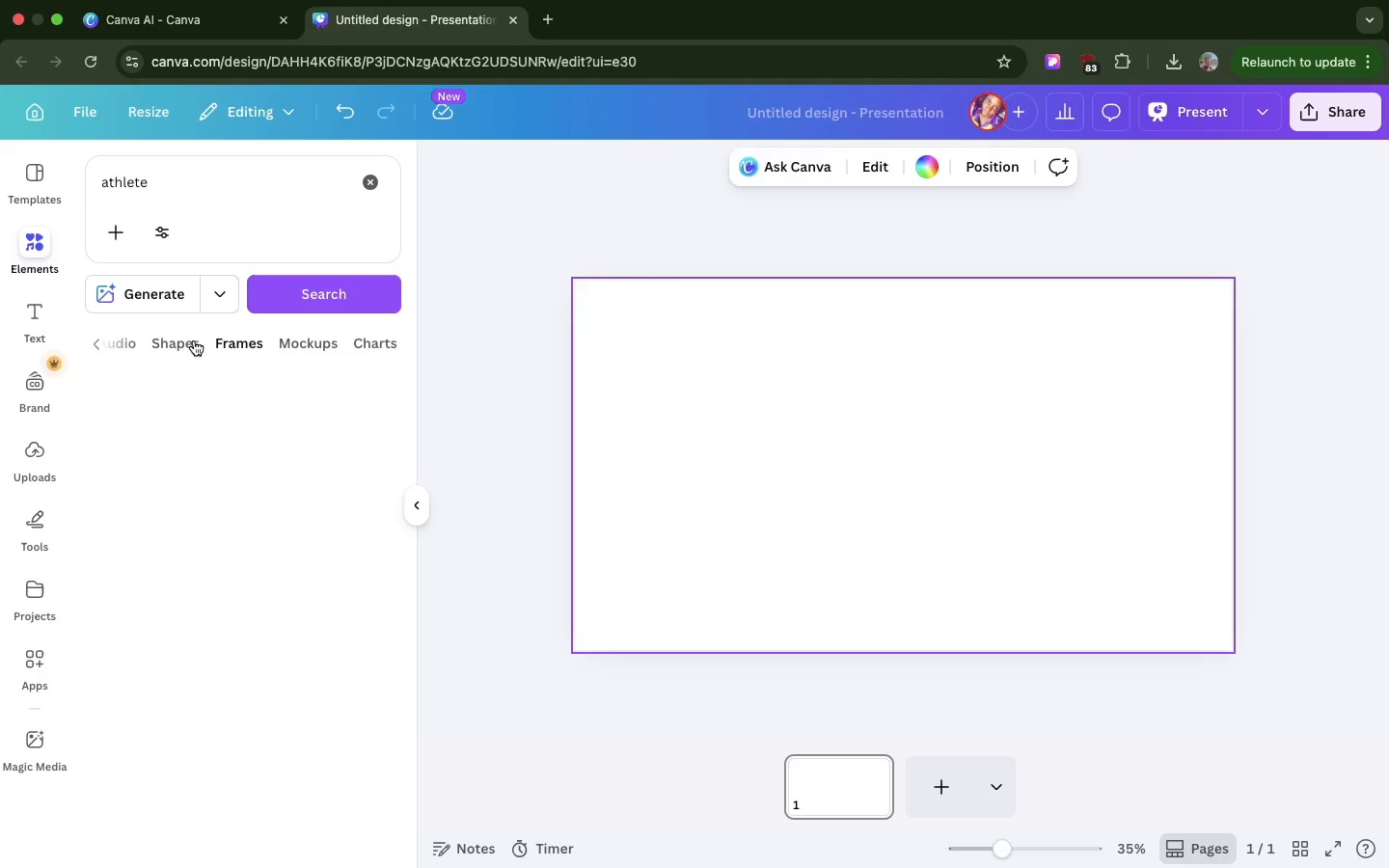 
left_click([194, 340])
 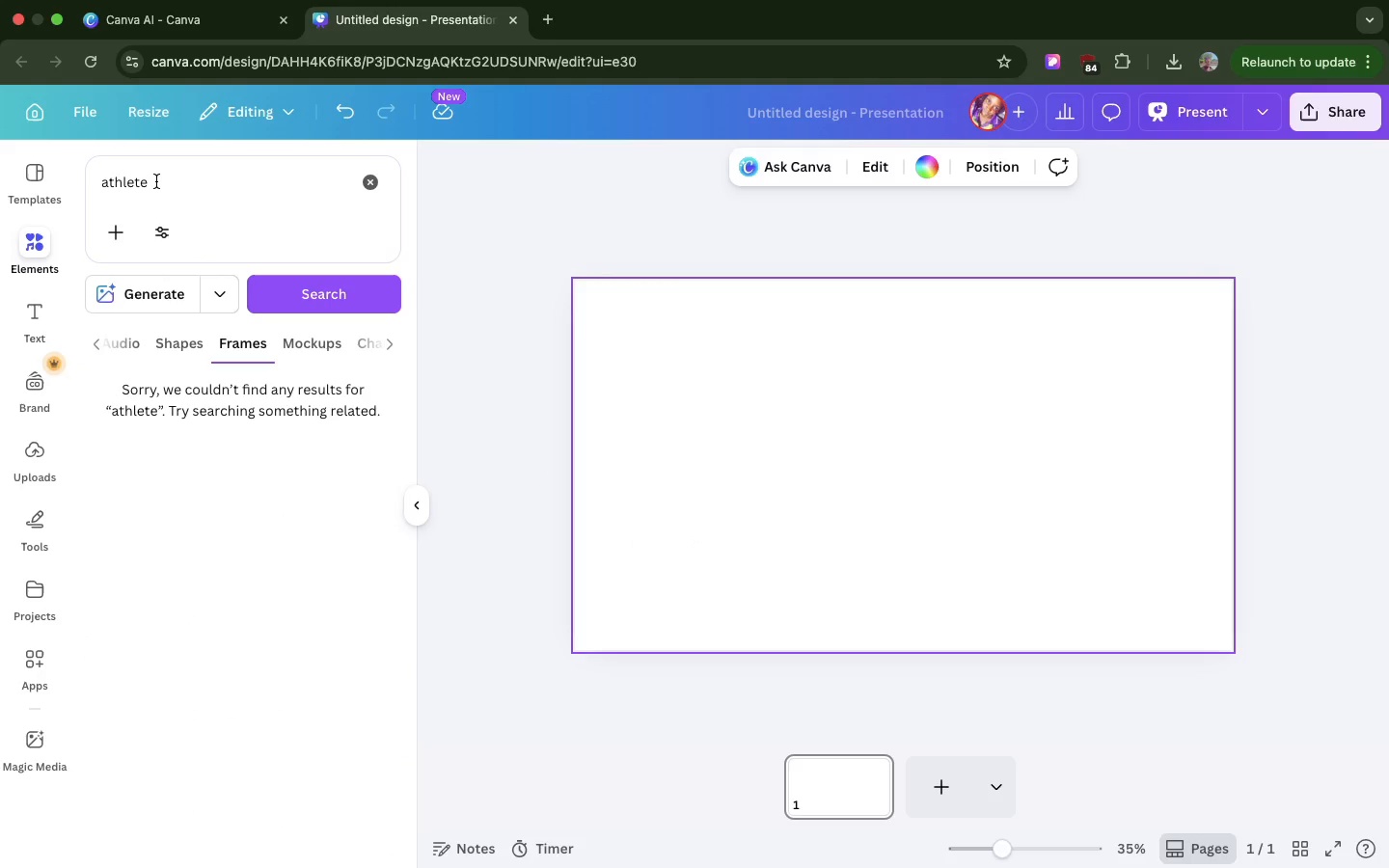 
double_click([156, 181])
 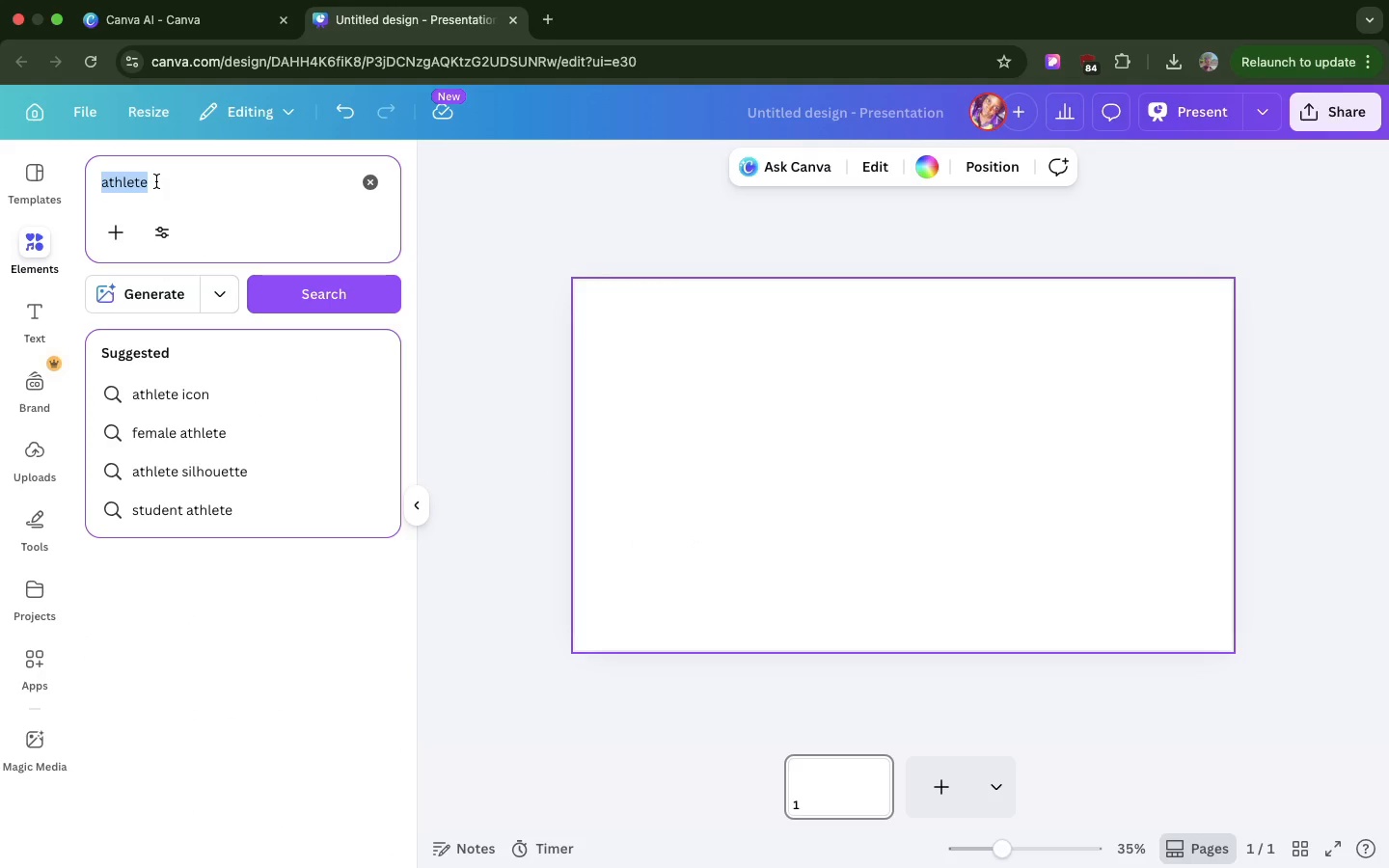 
triple_click([156, 181])
 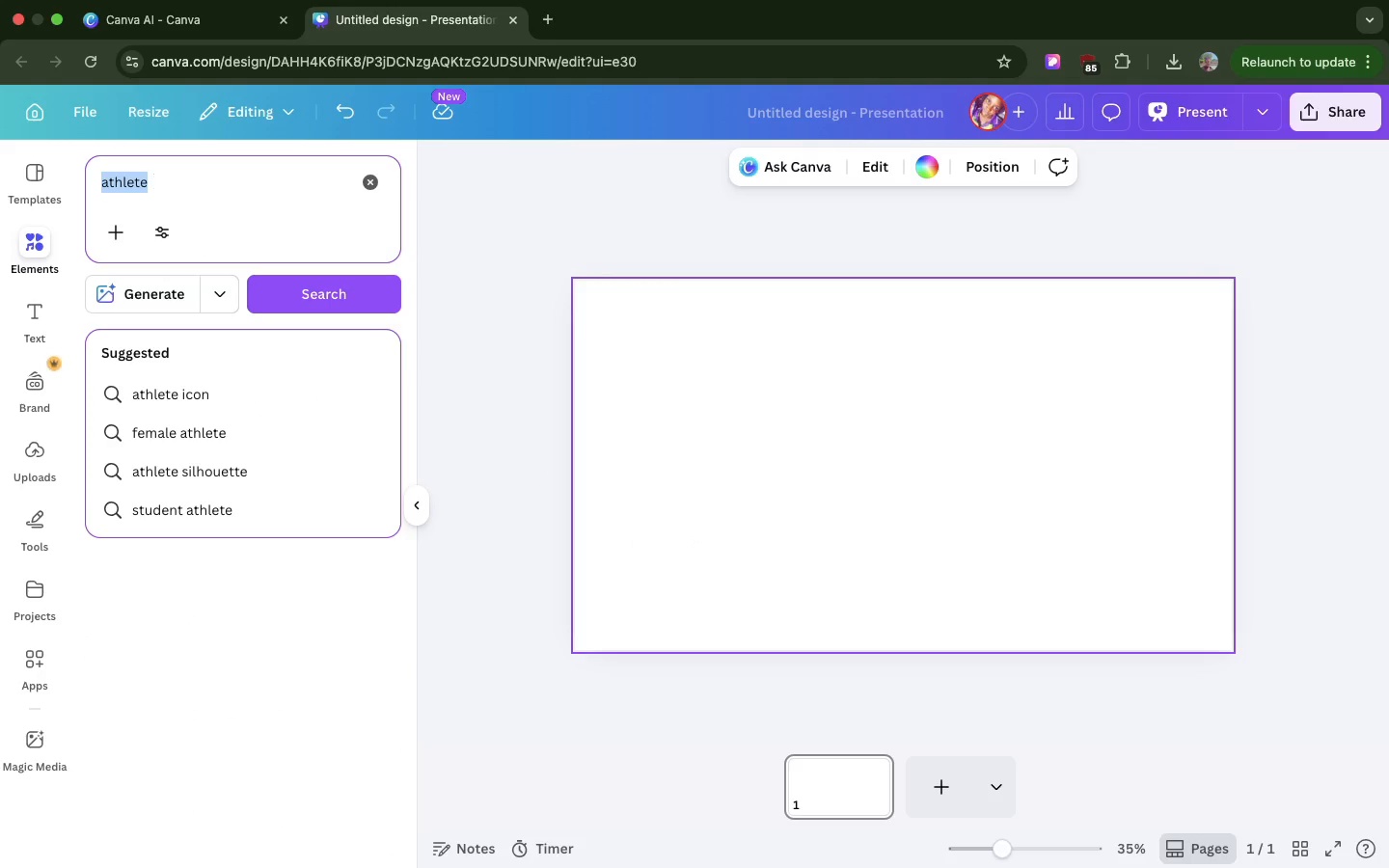 
key(Backspace)
 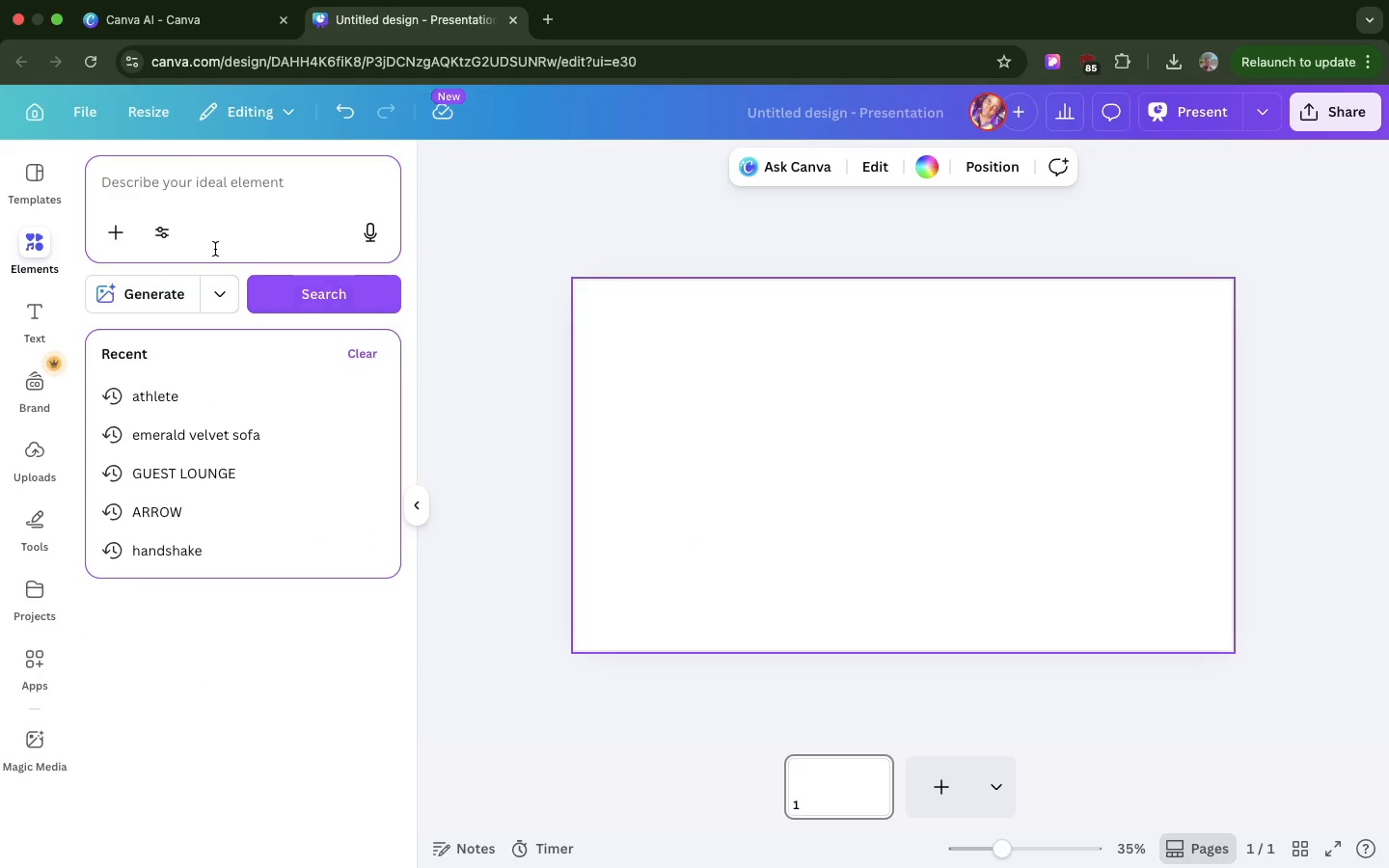 
type(FRAME)
 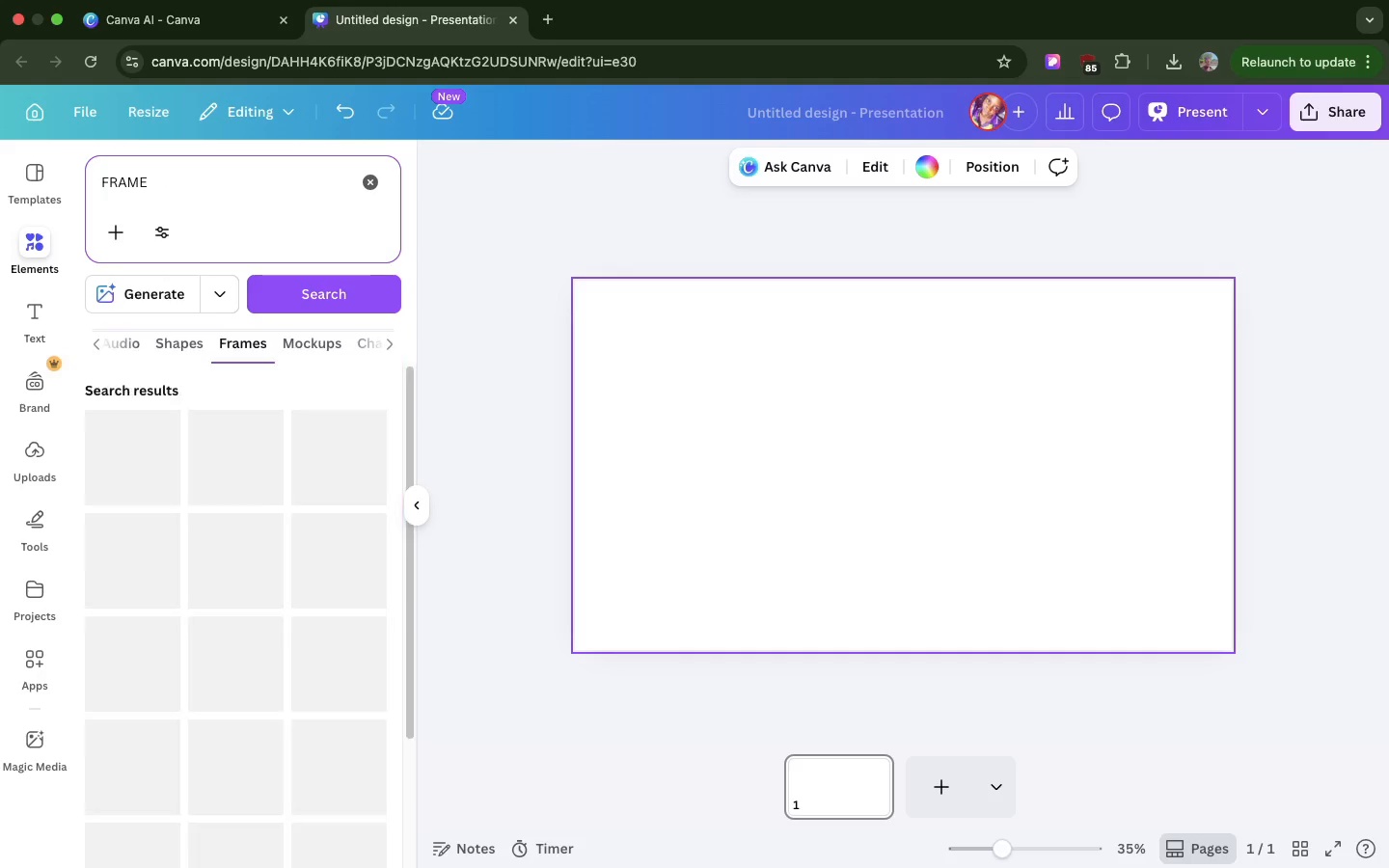 
key(Enter)
 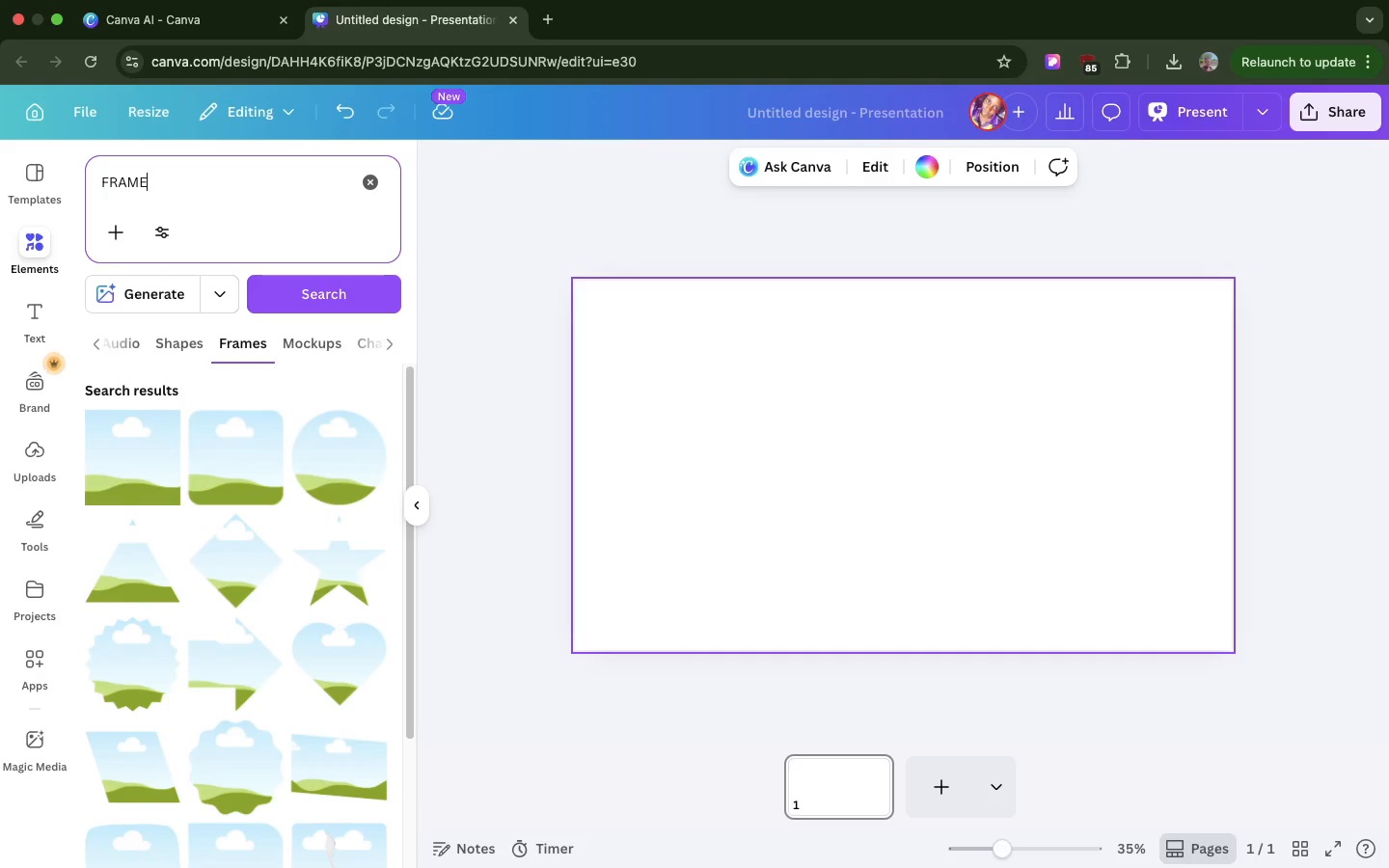 
mouse_move([120, 495])
 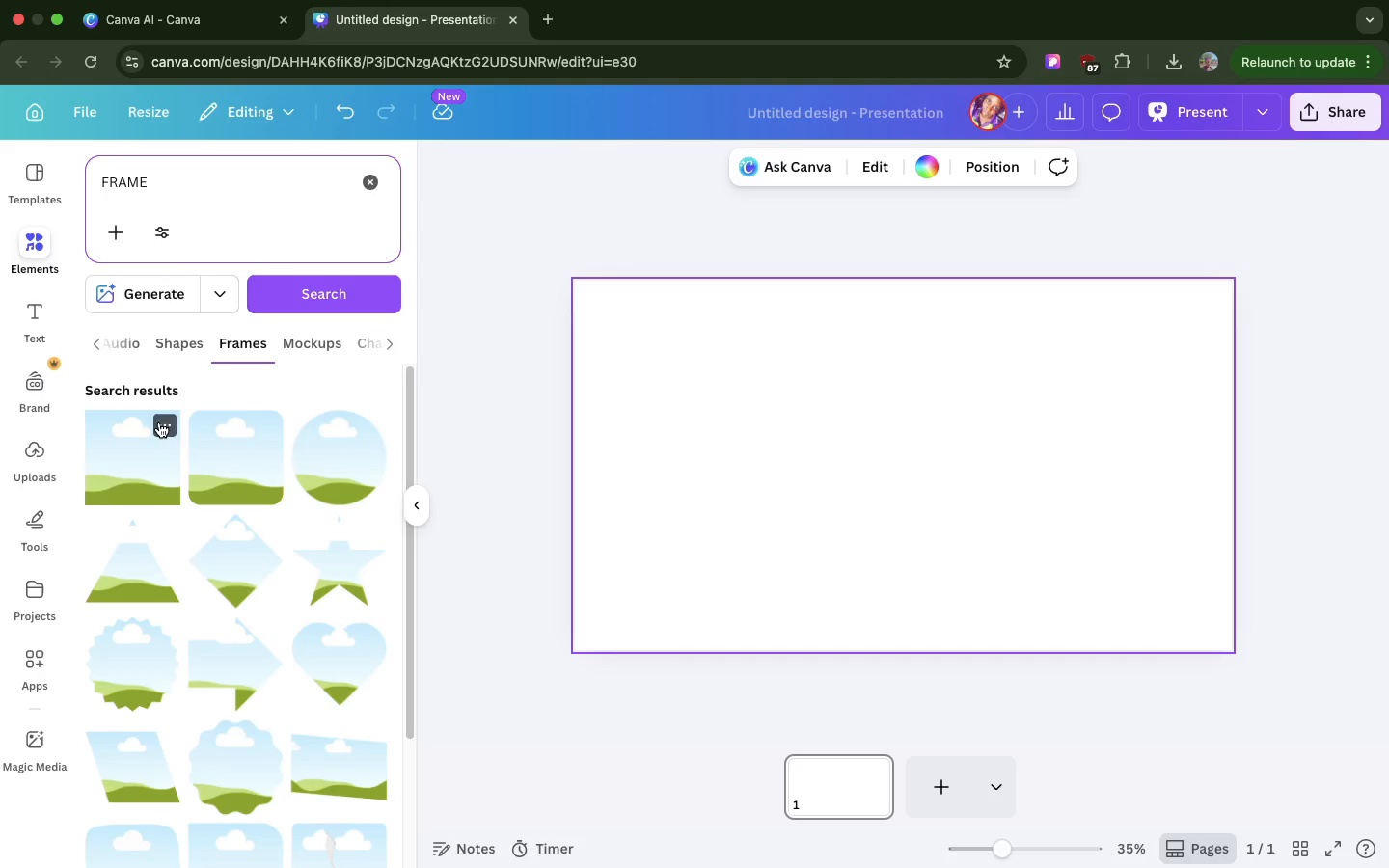 
left_click_drag(start_coordinate=[159, 422], to_coordinate=[1098, 288])
 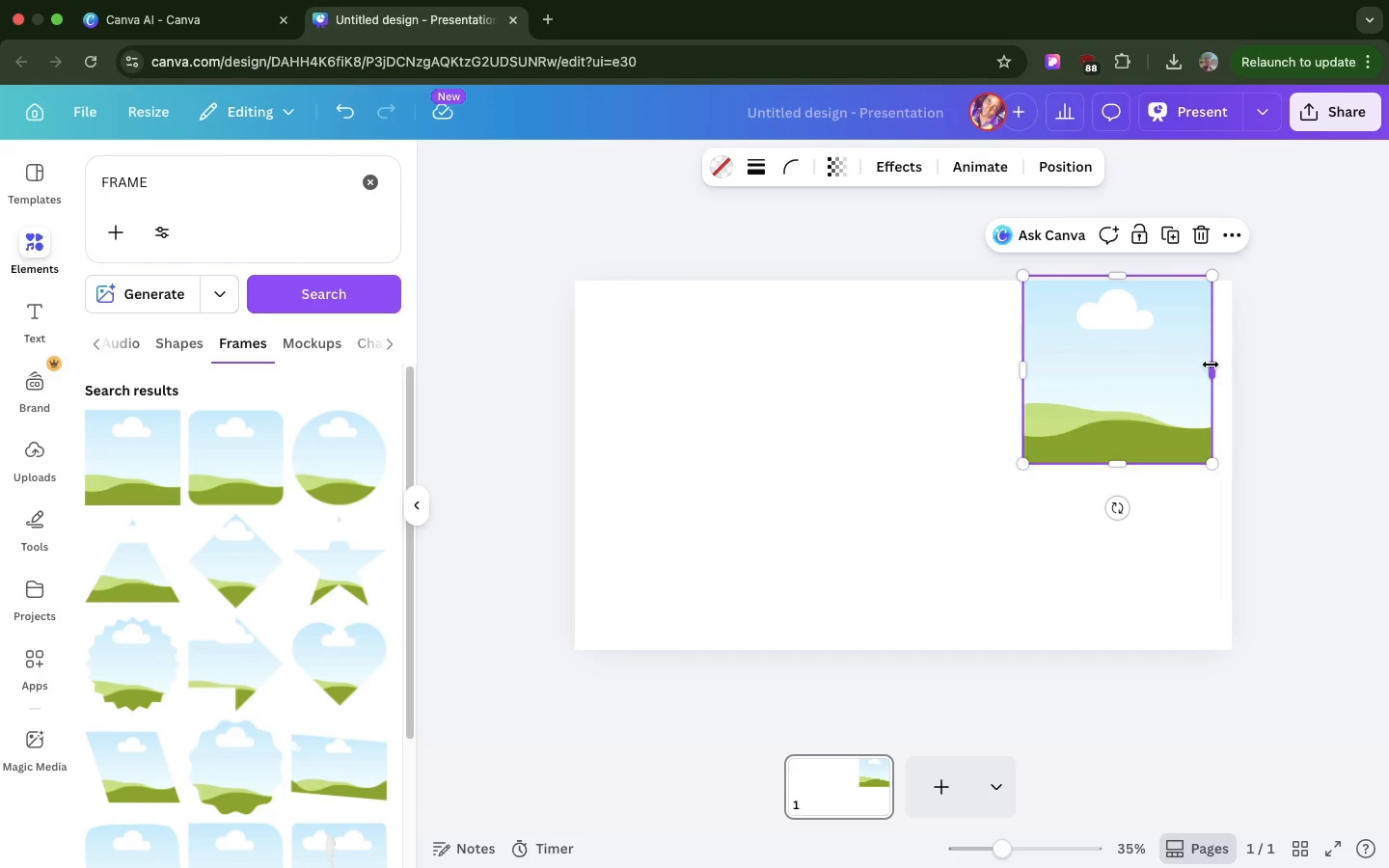 
left_click_drag(start_coordinate=[1211, 365], to_coordinate=[1227, 372])
 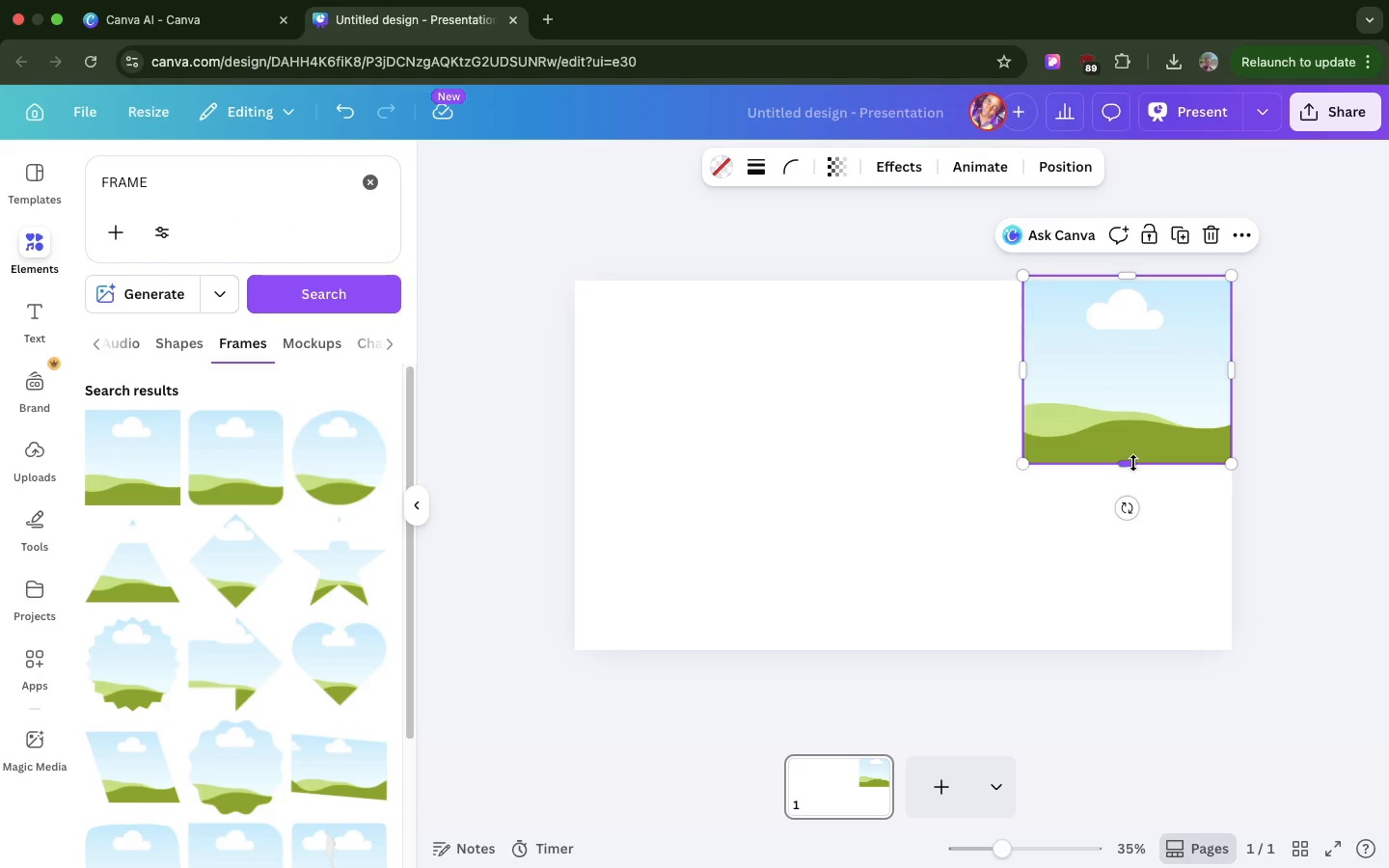 
left_click_drag(start_coordinate=[1133, 463], to_coordinate=[1166, 645])
 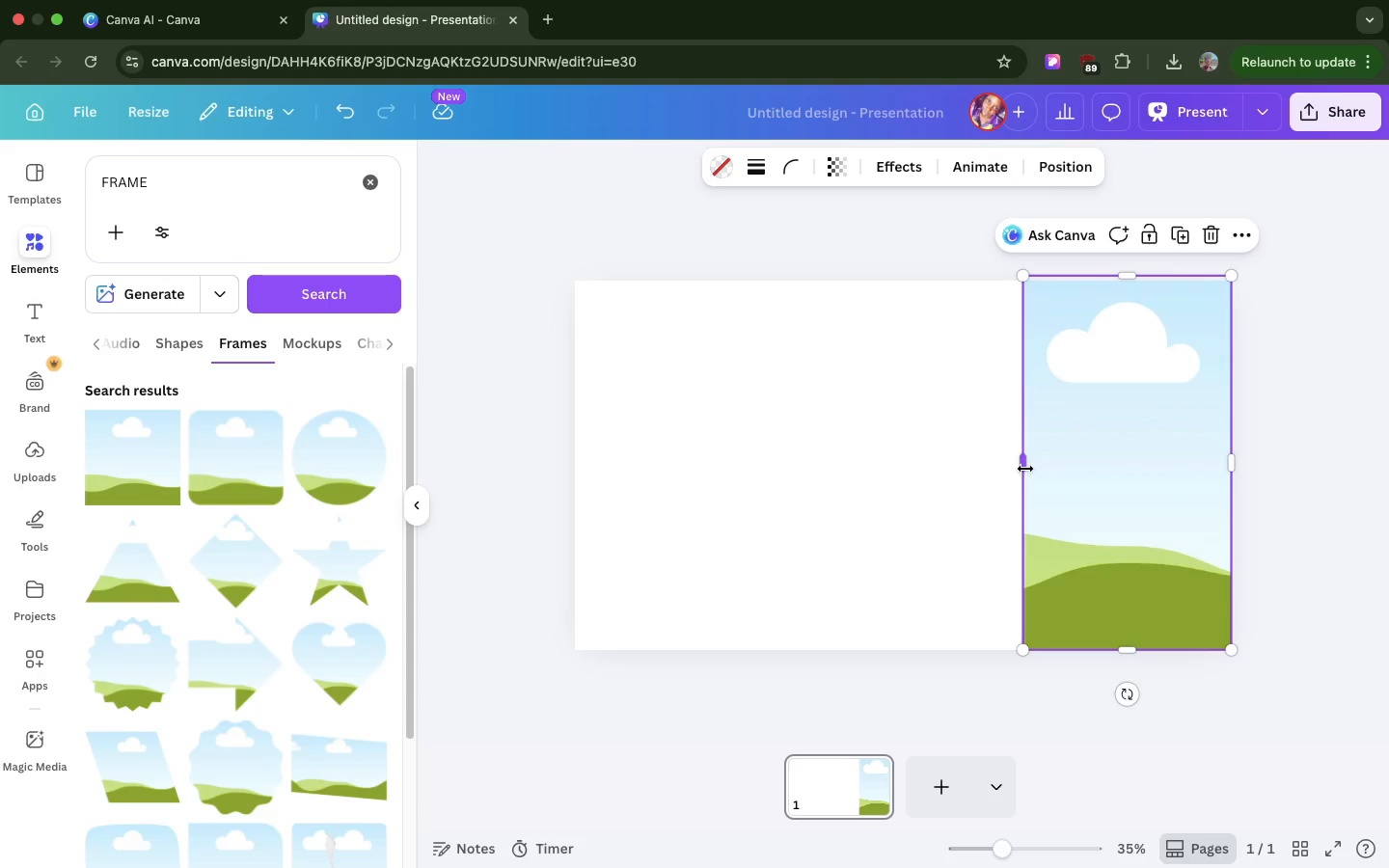 
left_click_drag(start_coordinate=[1025, 469], to_coordinate=[987, 477])
 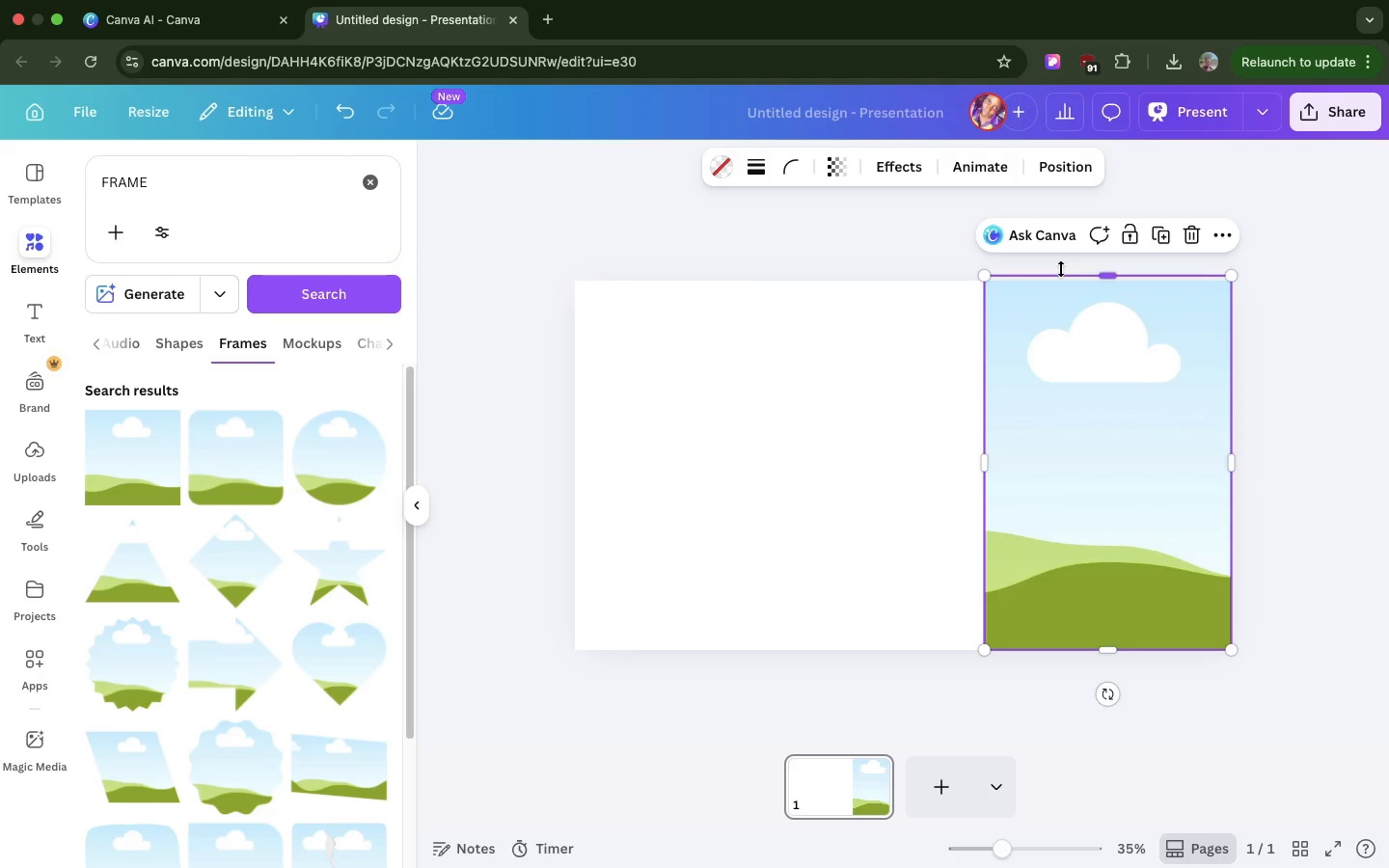 
left_click_drag(start_coordinate=[1061, 269], to_coordinate=[1062, 280])
 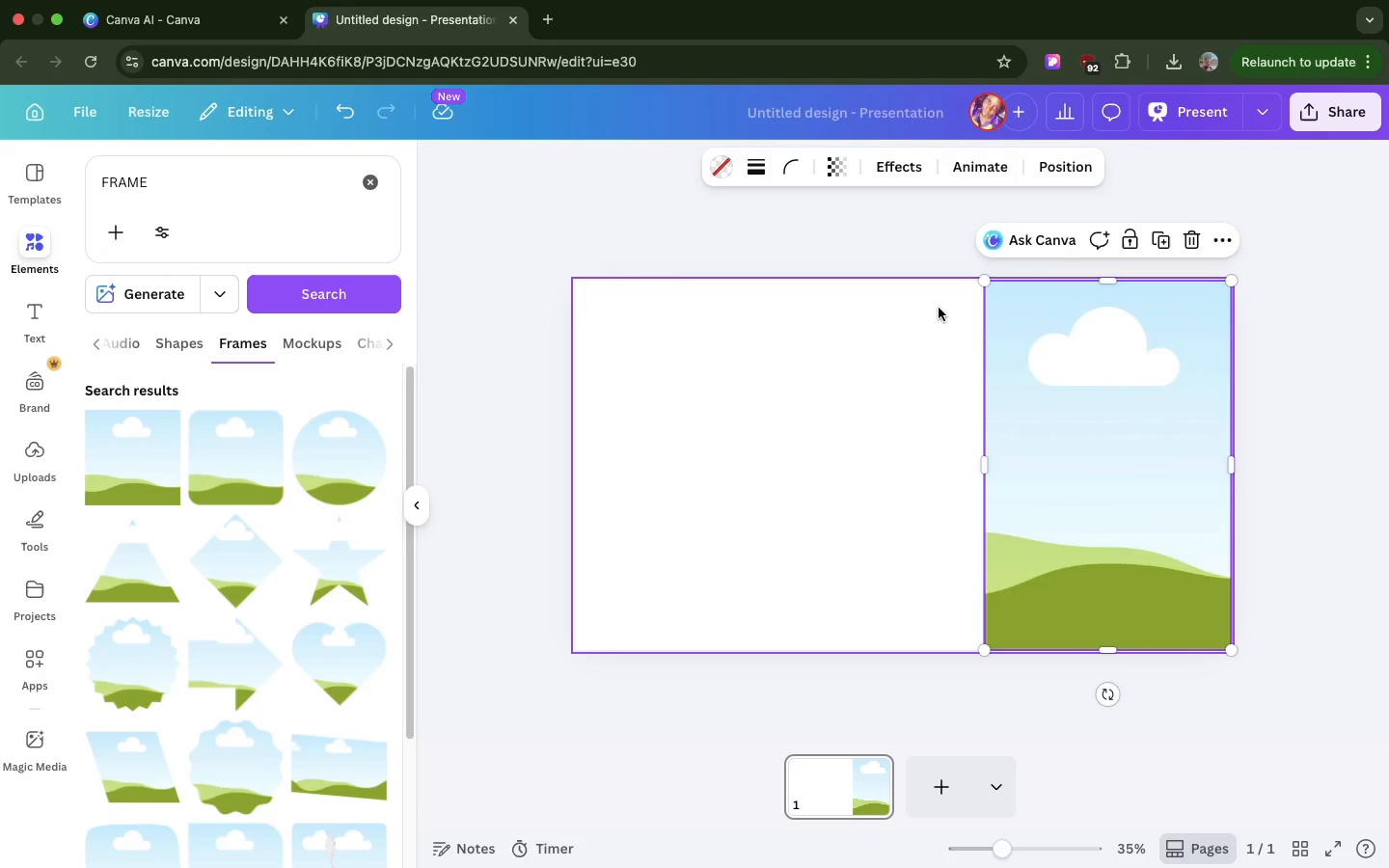 
wait(9.92)
 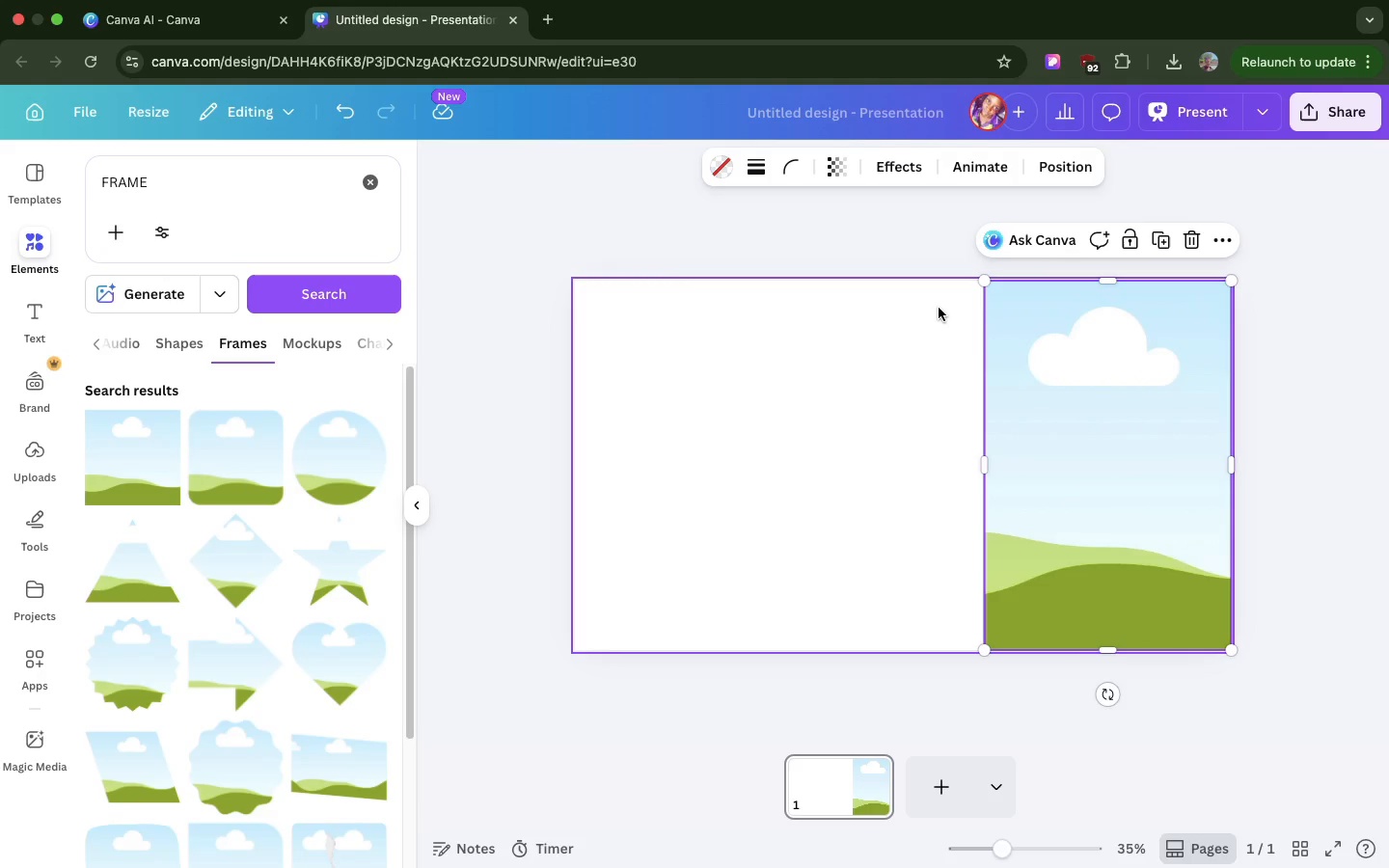 
left_click([896, 393])
 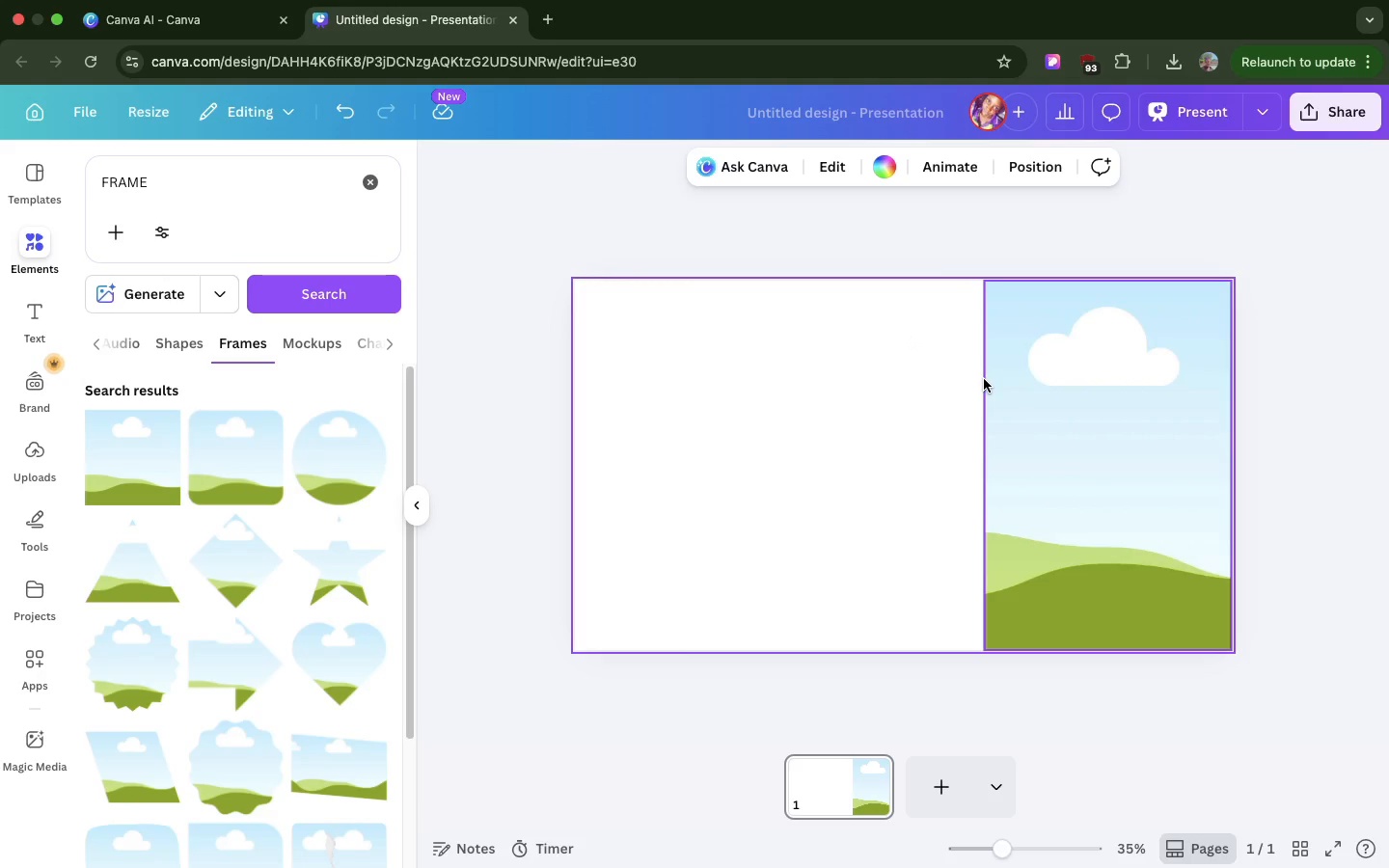 
key(T)